 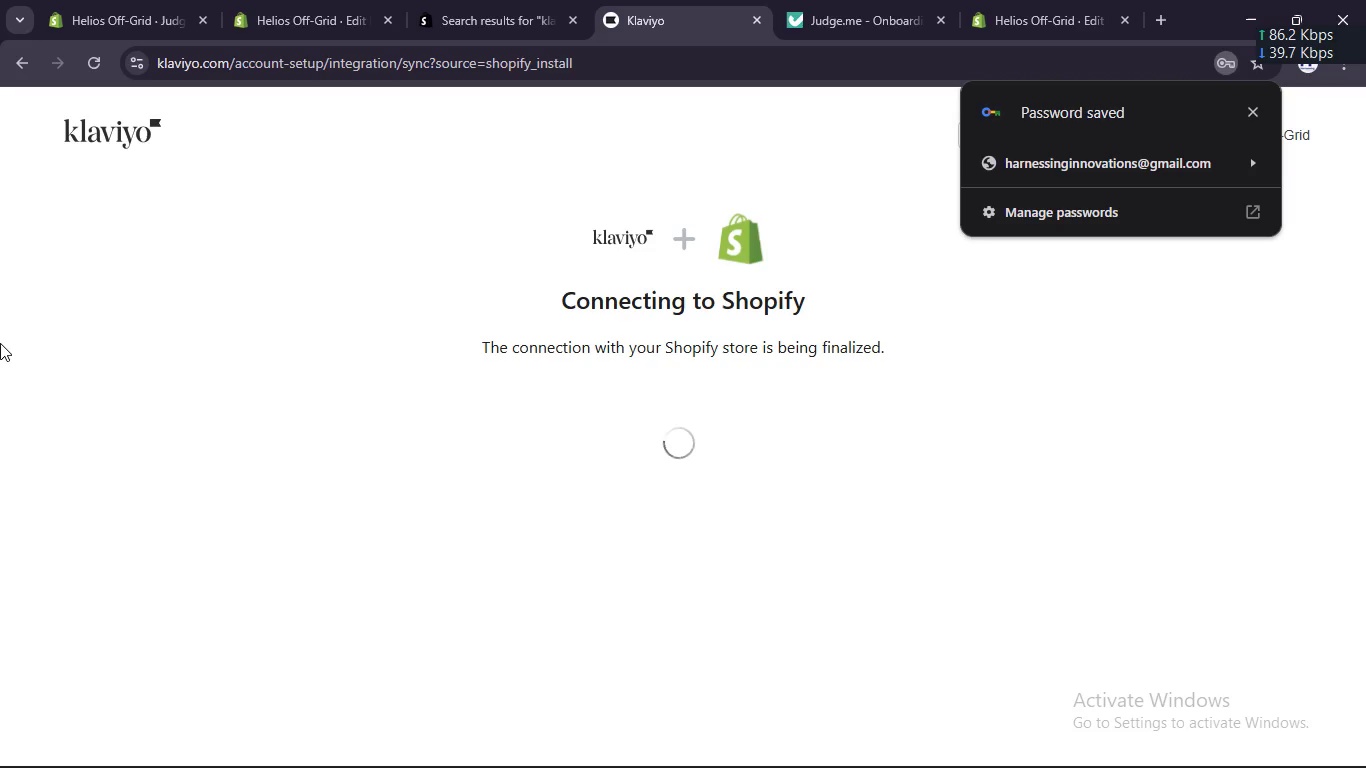 
left_click([537, 493])
 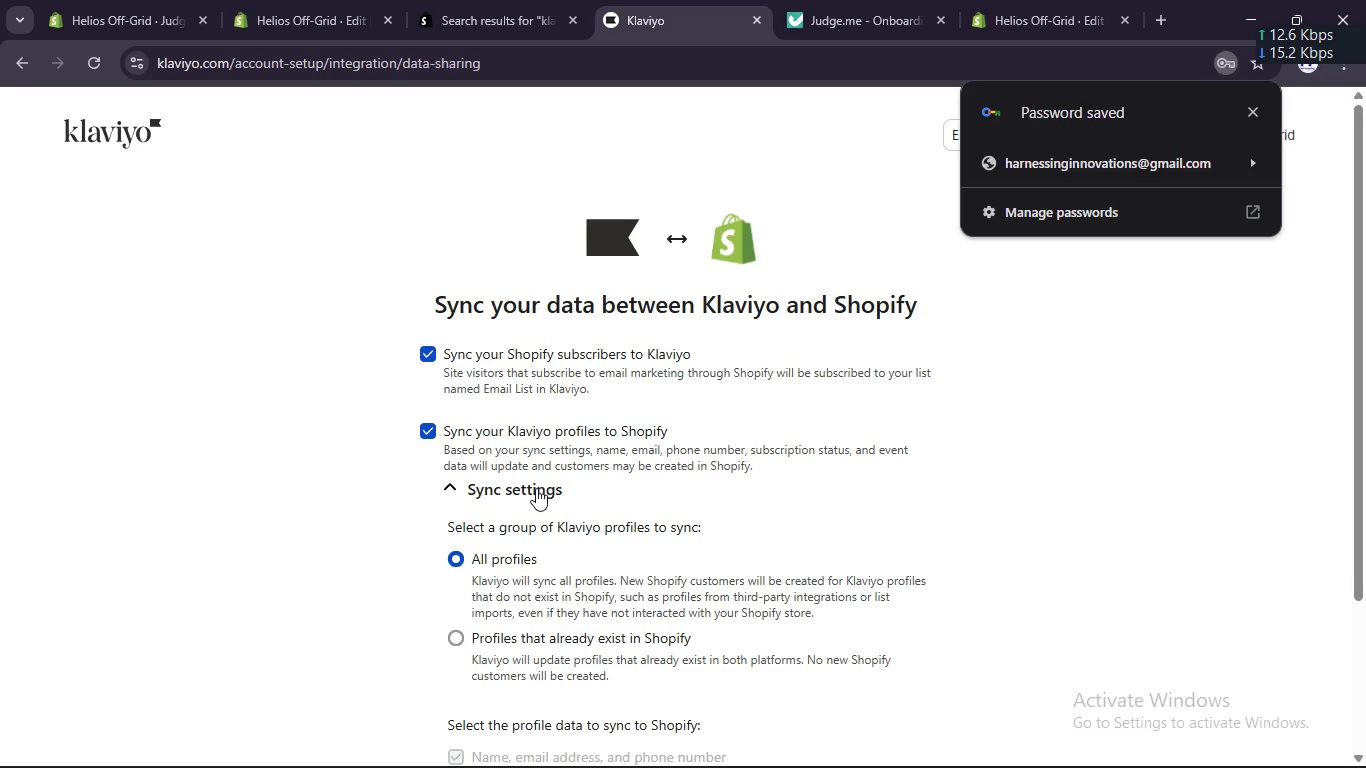 
scroll: coordinate [534, 488], scroll_direction: down, amount: 6.0
 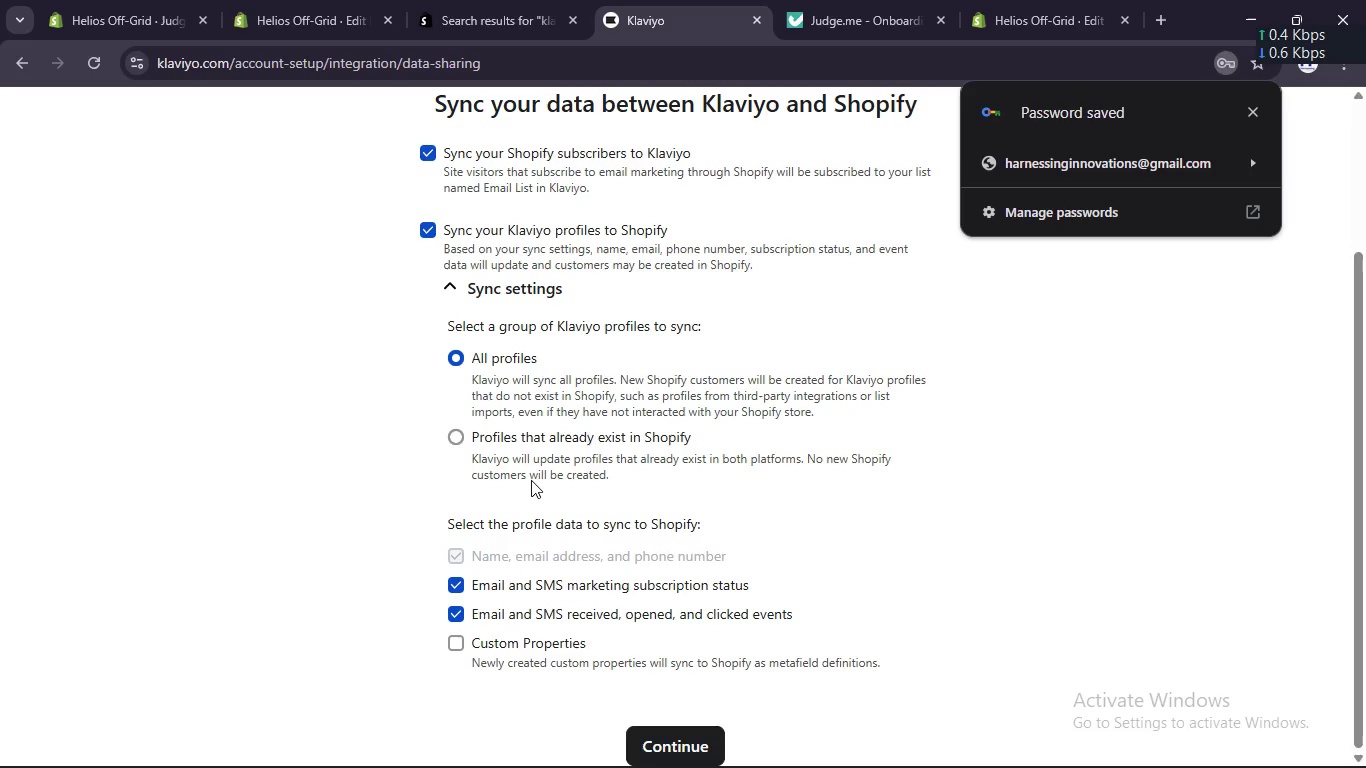 
left_click([526, 438])
 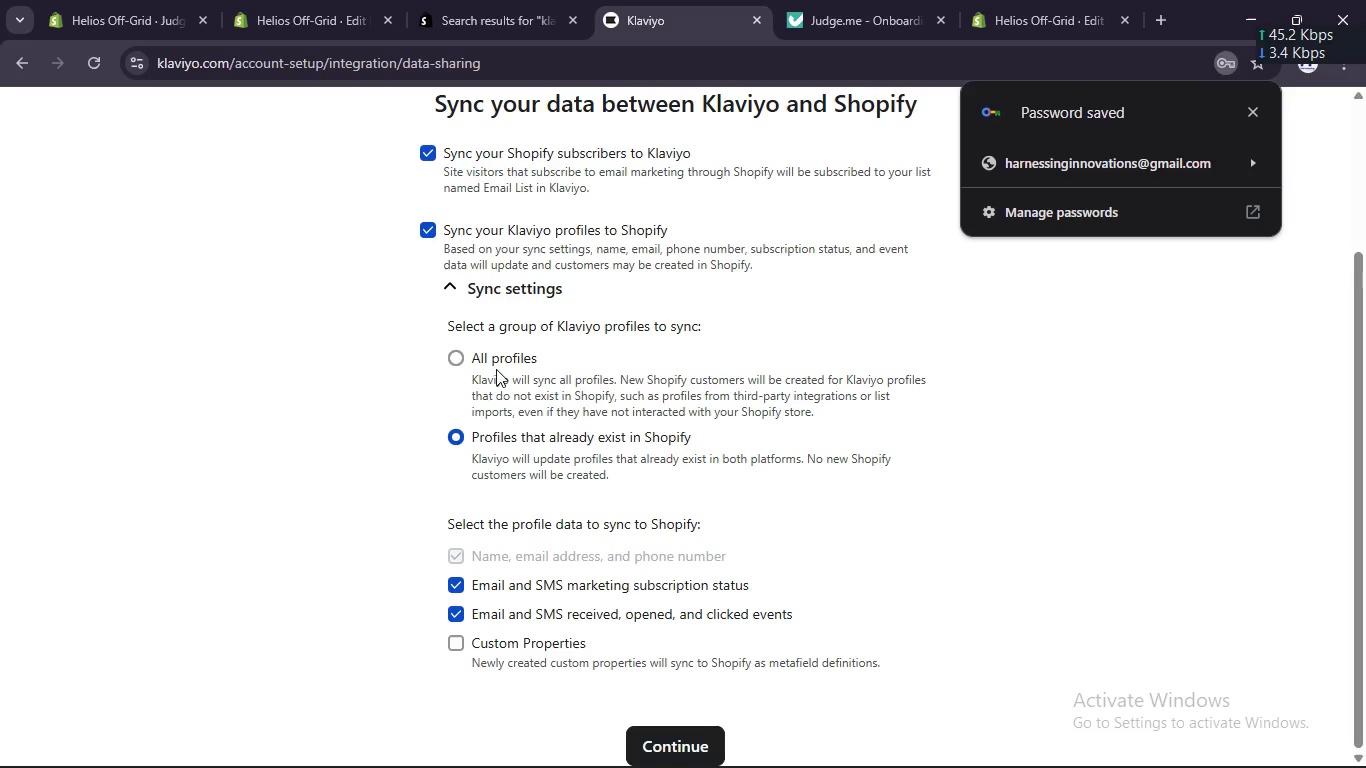 
left_click([492, 360])
 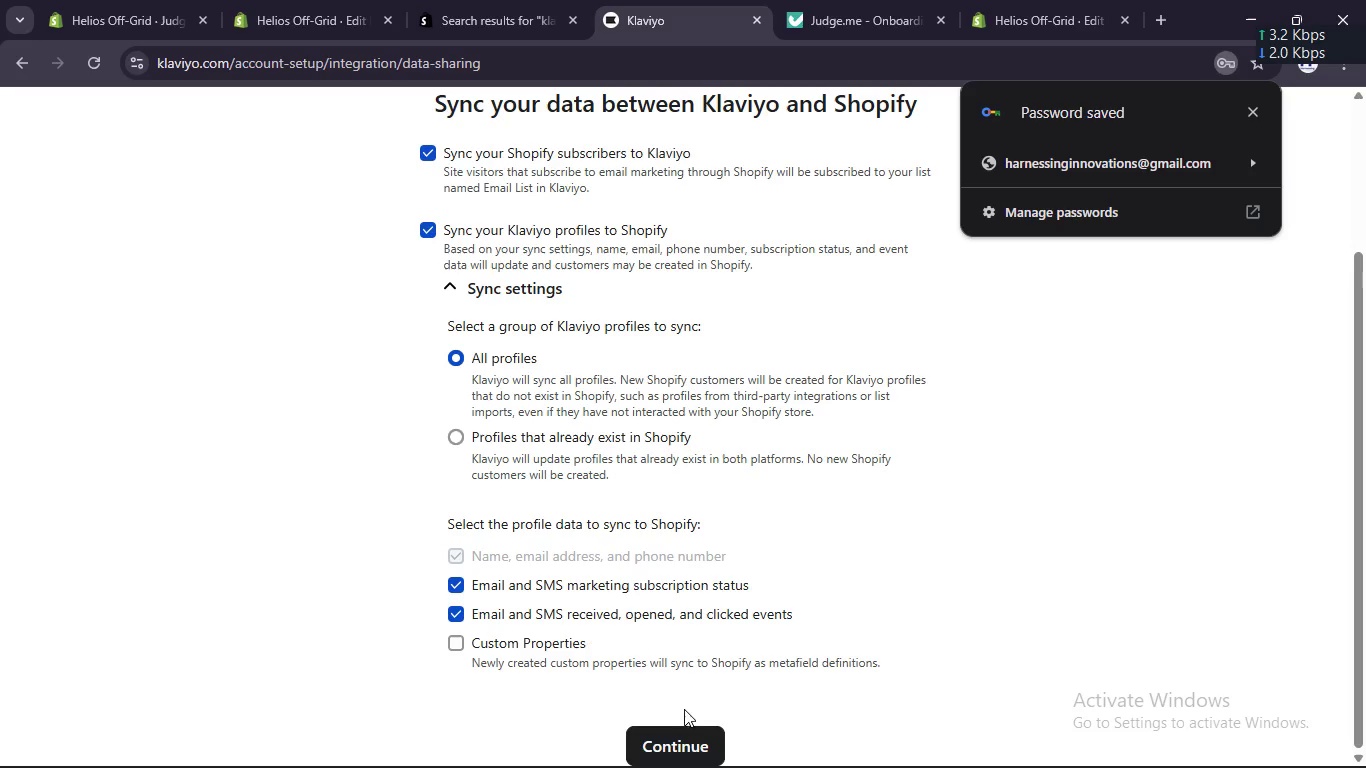 
left_click([686, 738])
 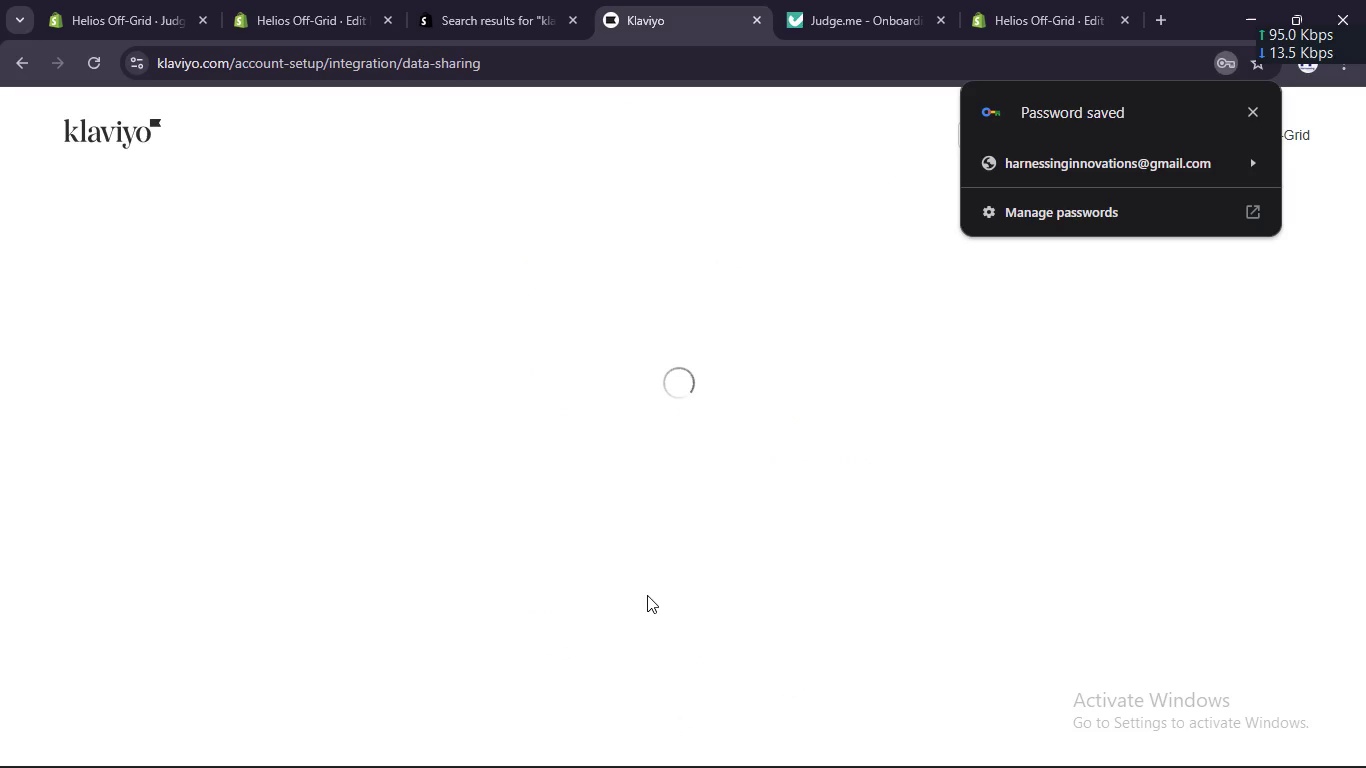 
scroll: coordinate [652, 609], scroll_direction: down, amount: 4.0
 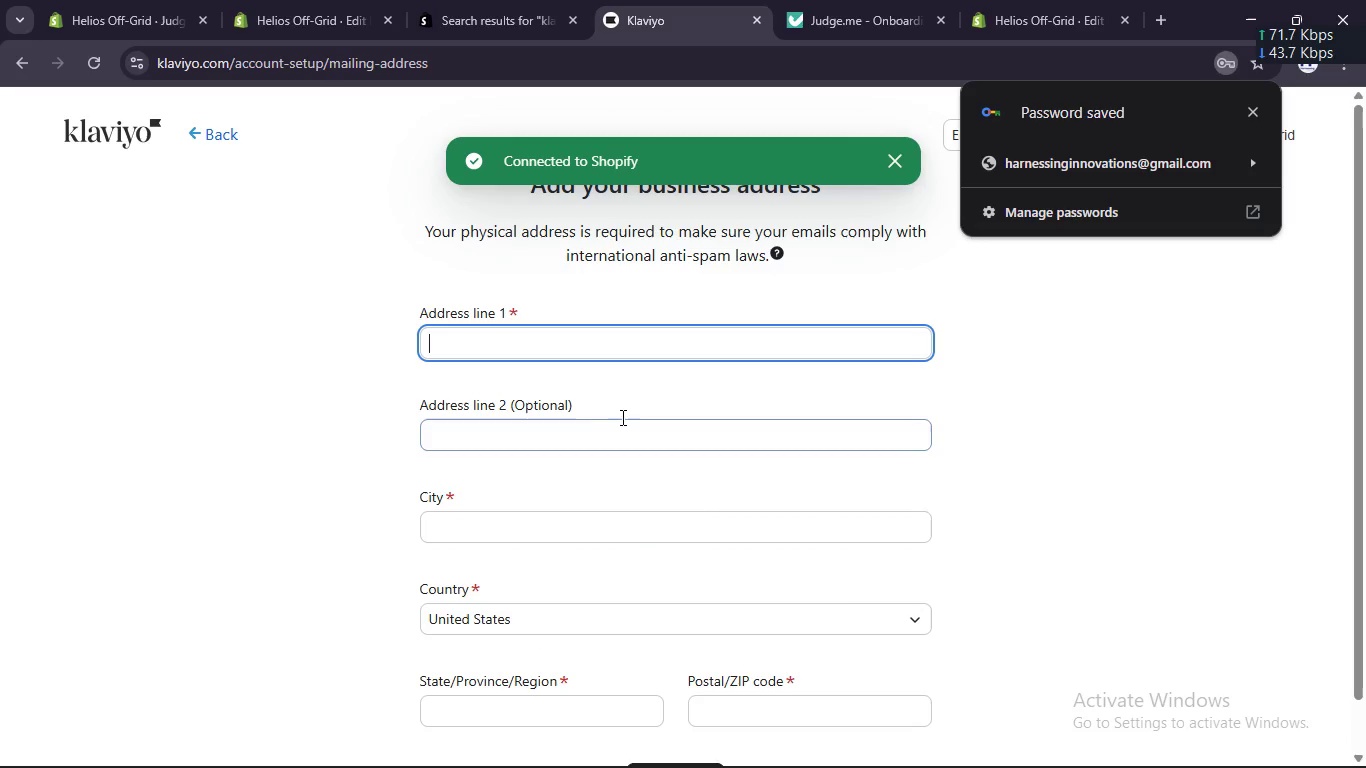 
left_click([602, 338])
 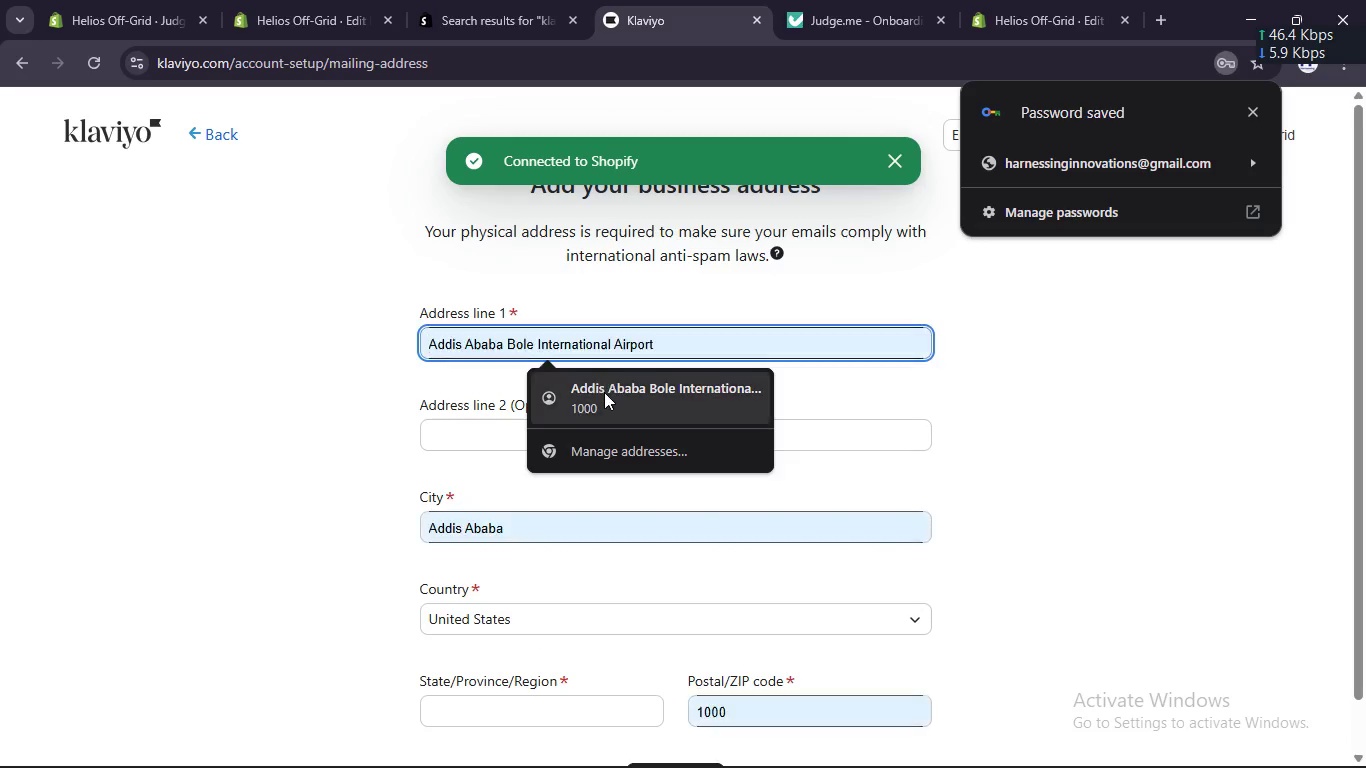 
left_click([604, 392])
 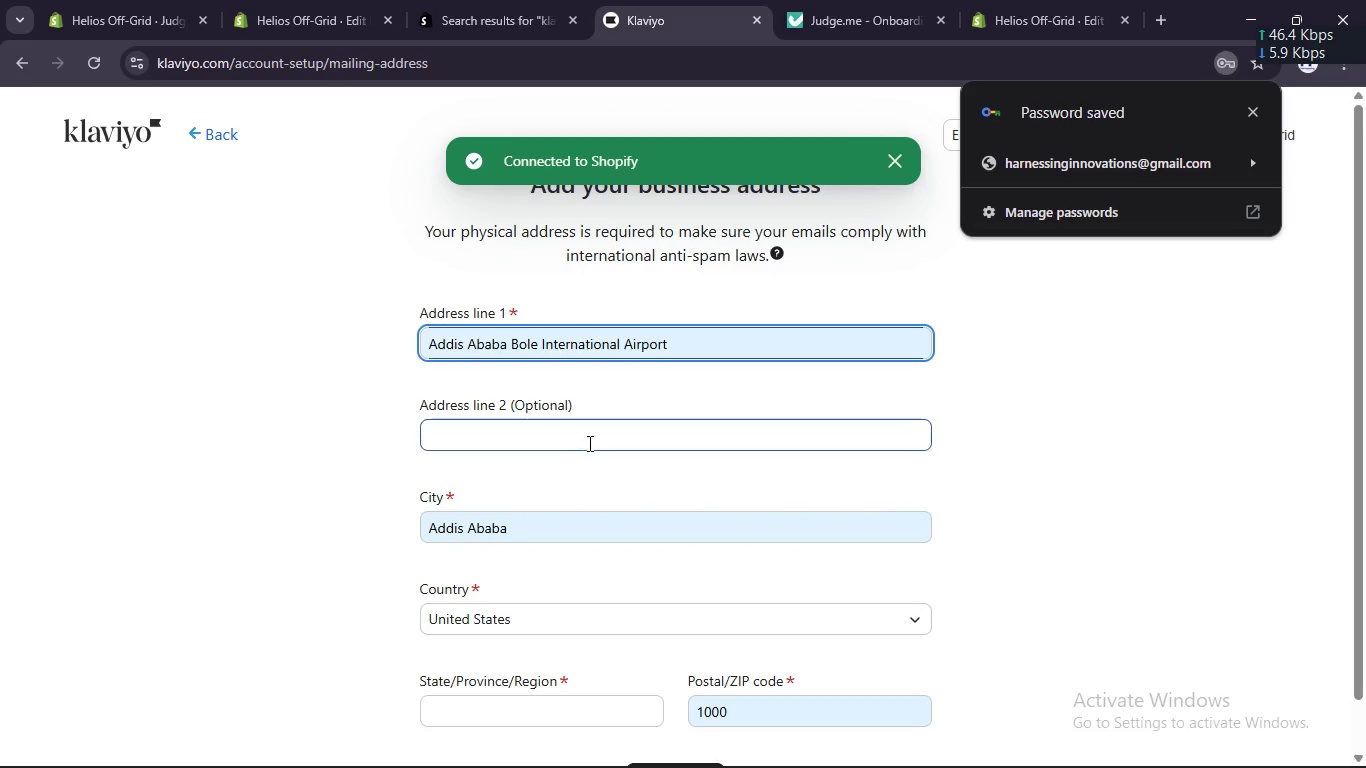 
scroll: coordinate [596, 459], scroll_direction: down, amount: 3.0
 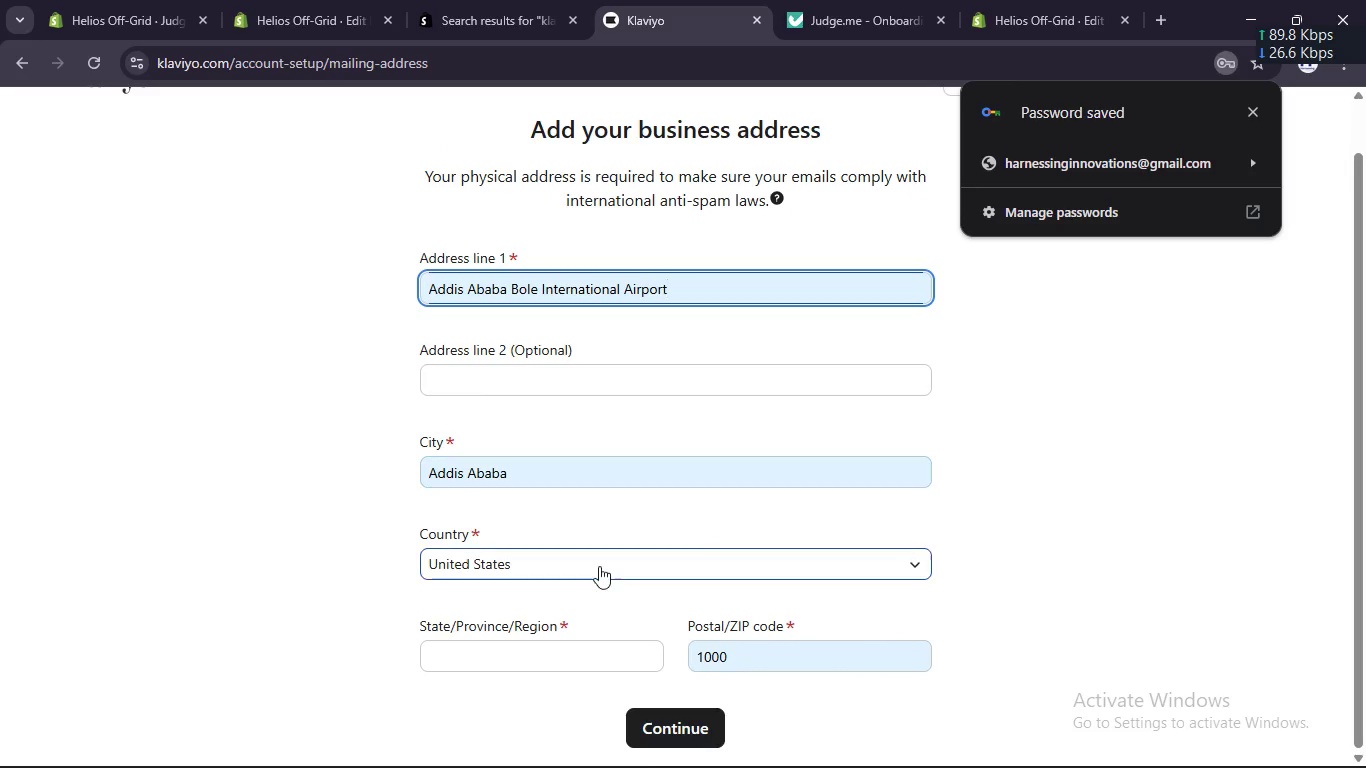 
left_click([599, 566])
 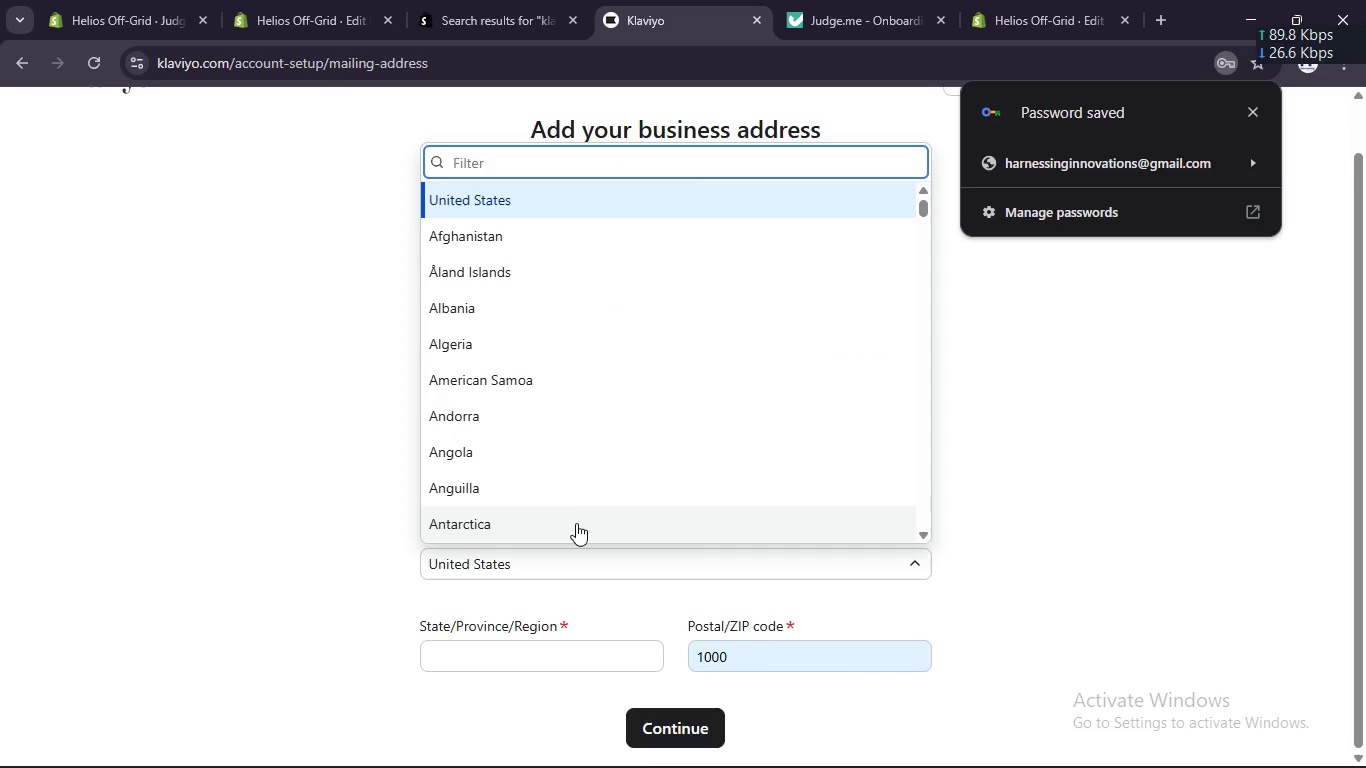 
scroll: coordinate [561, 501], scroll_direction: down, amount: 23.0
 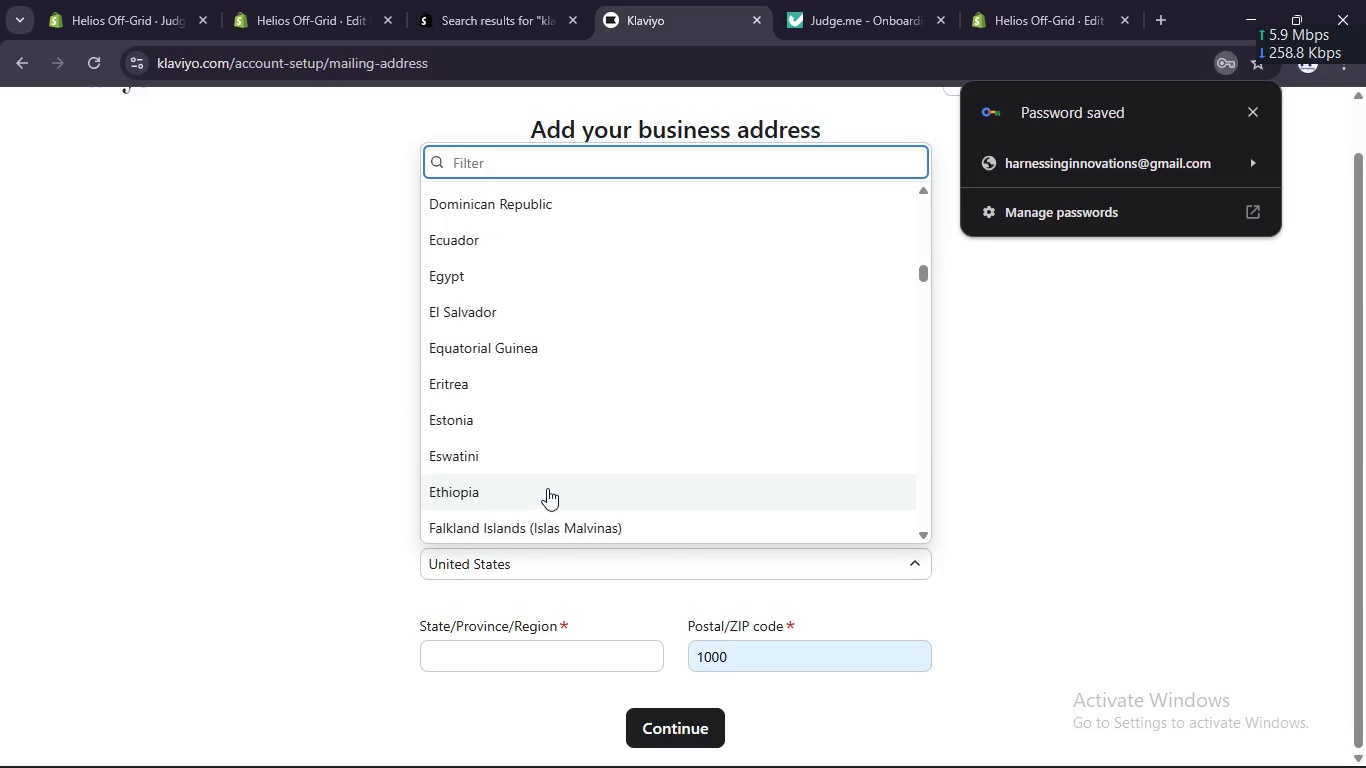 
left_click([547, 488])
 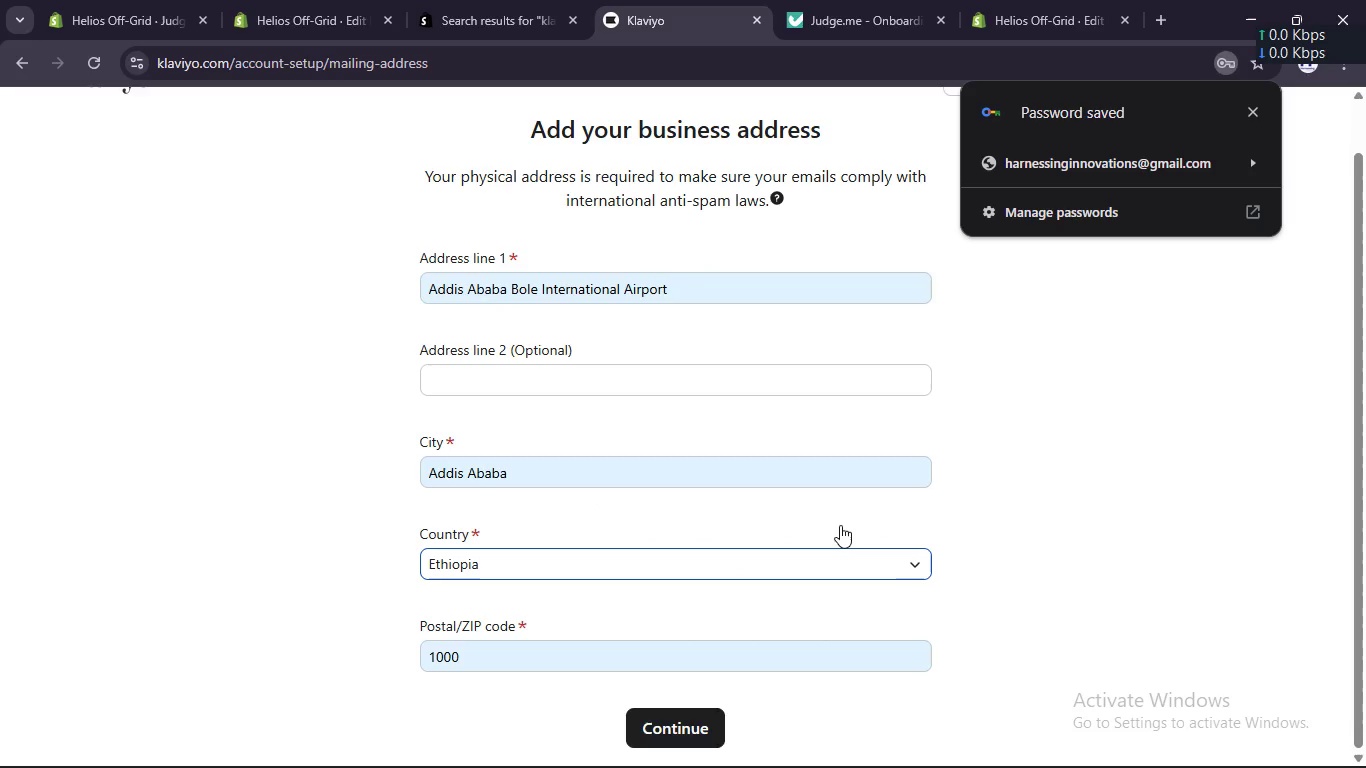 
scroll: coordinate [840, 525], scroll_direction: down, amount: 5.0
 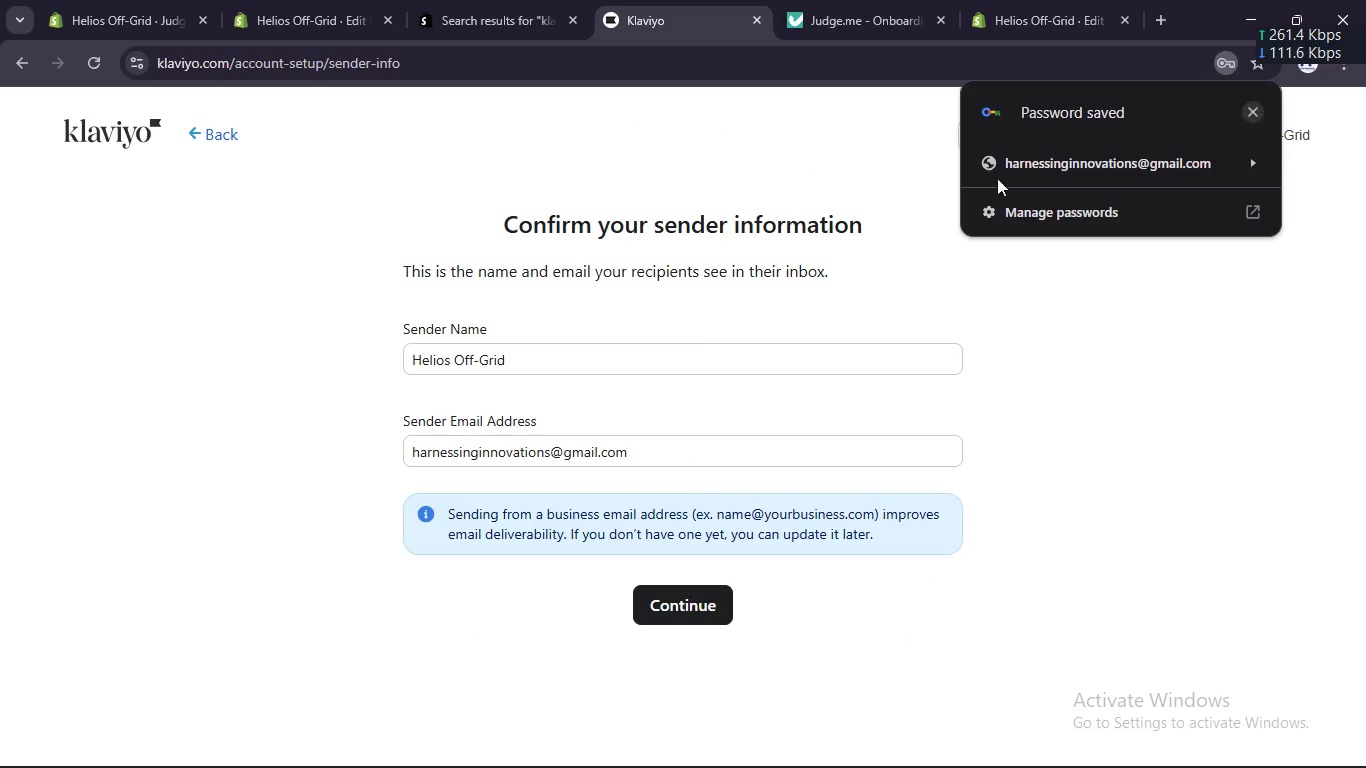 
left_click([651, 600])
 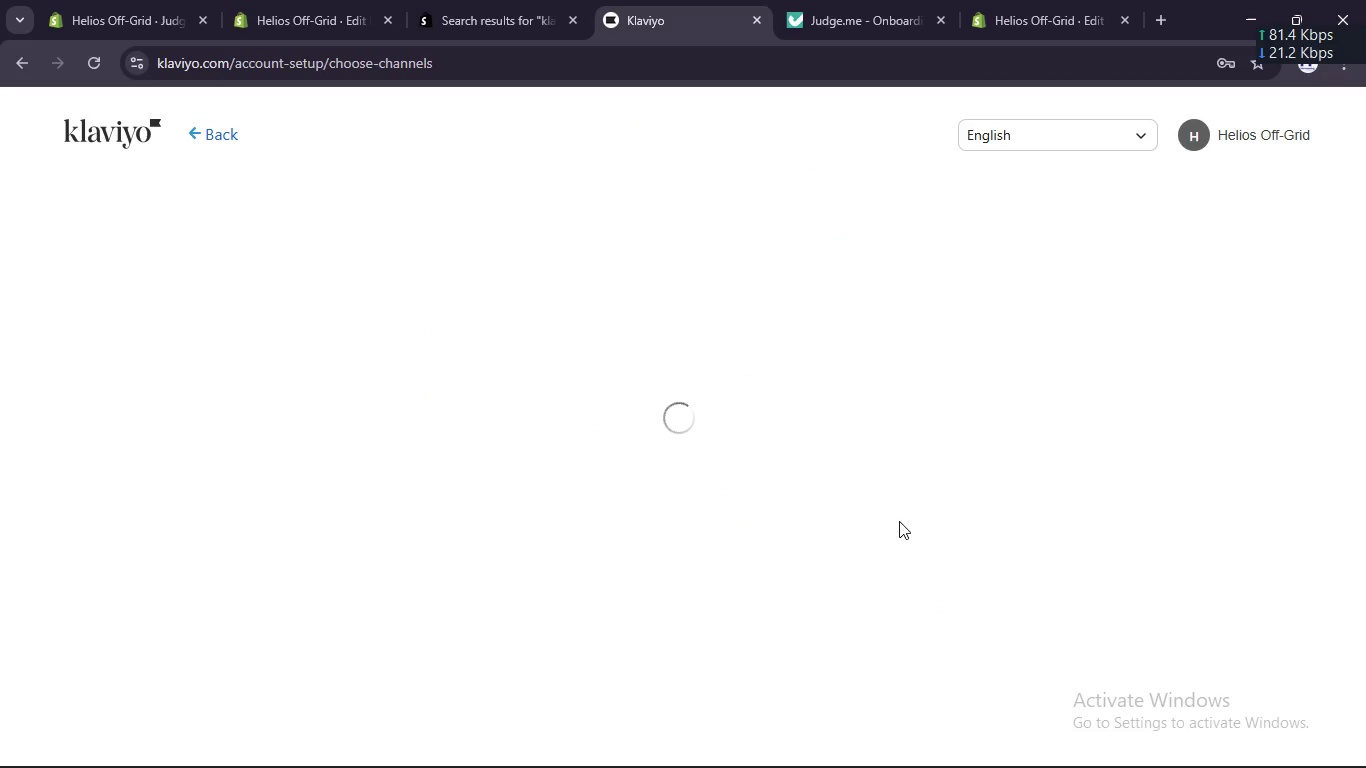 
mouse_move([824, 389])
 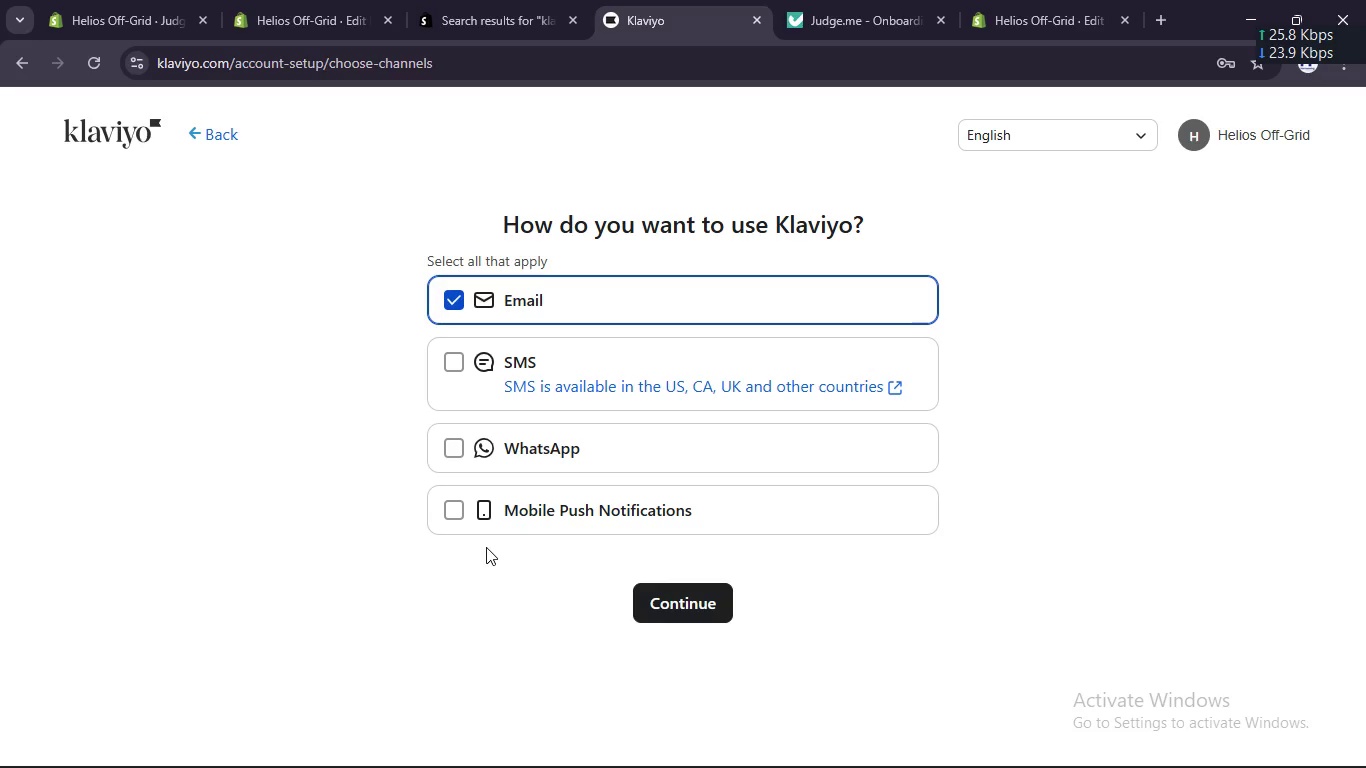 
left_click([459, 517])
 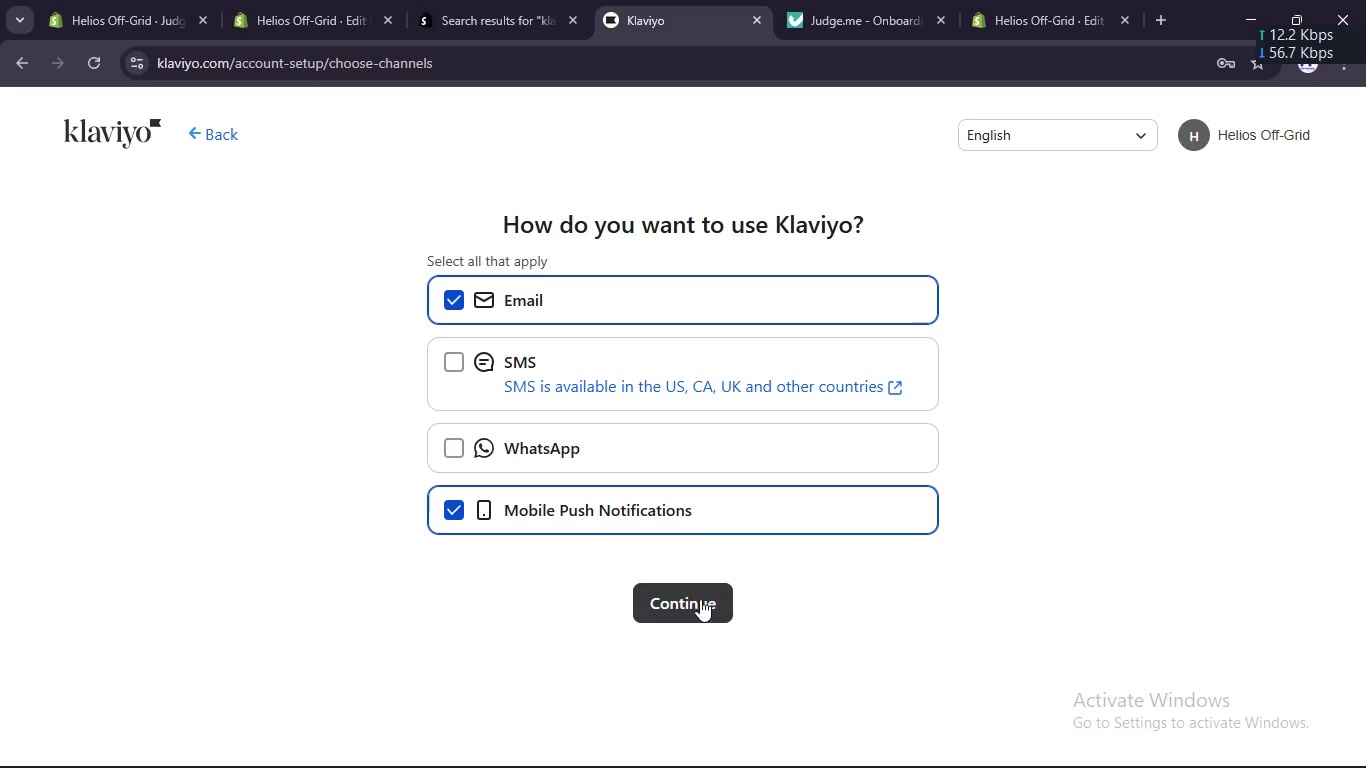 
left_click([694, 597])
 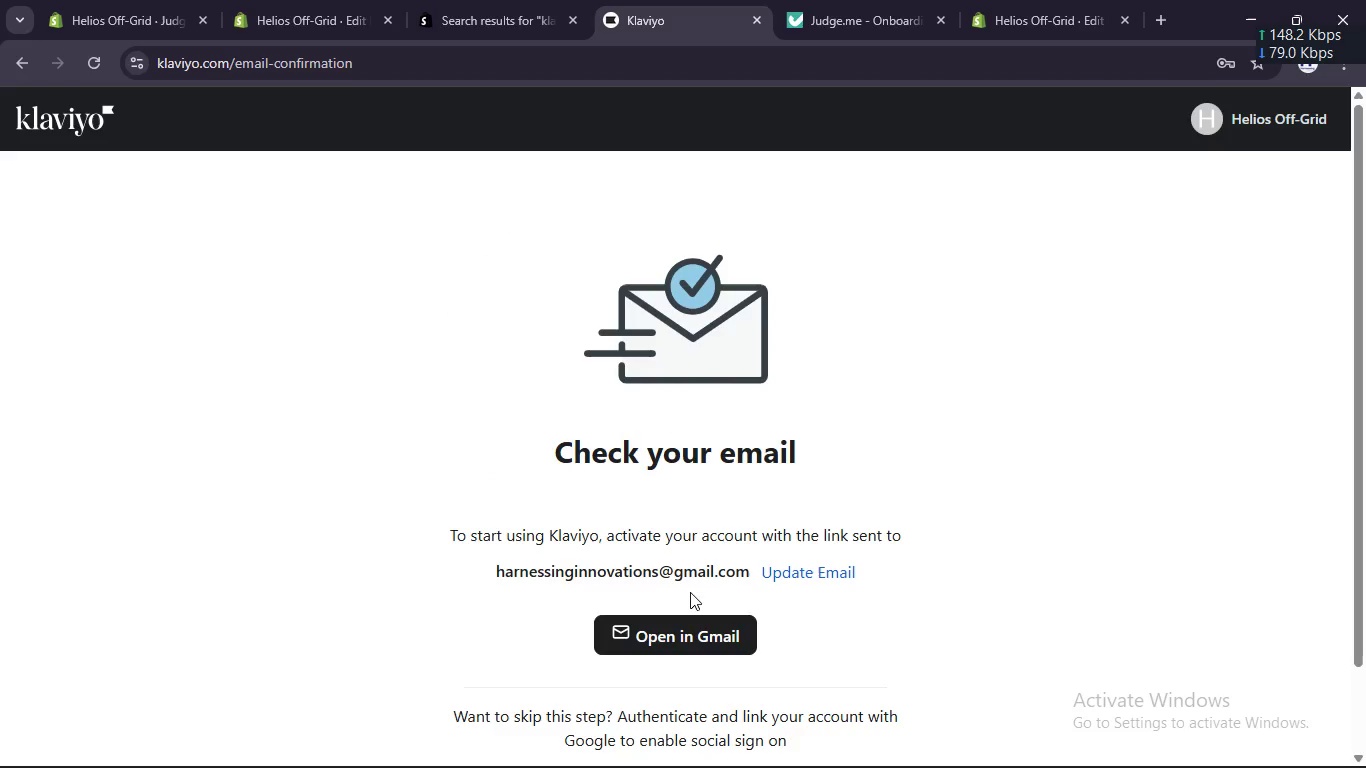 
wait(9.31)
 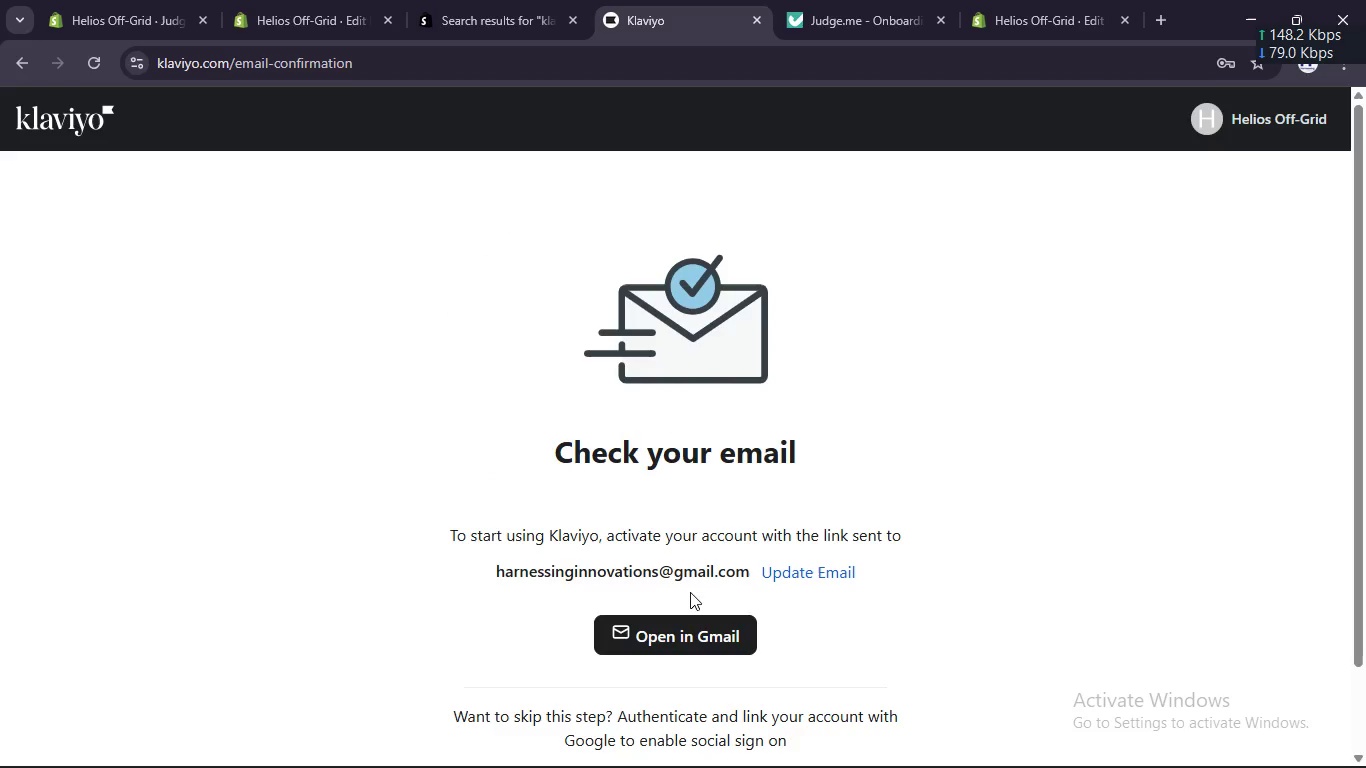 
scroll: coordinate [681, 581], scroll_direction: down, amount: 9.0
 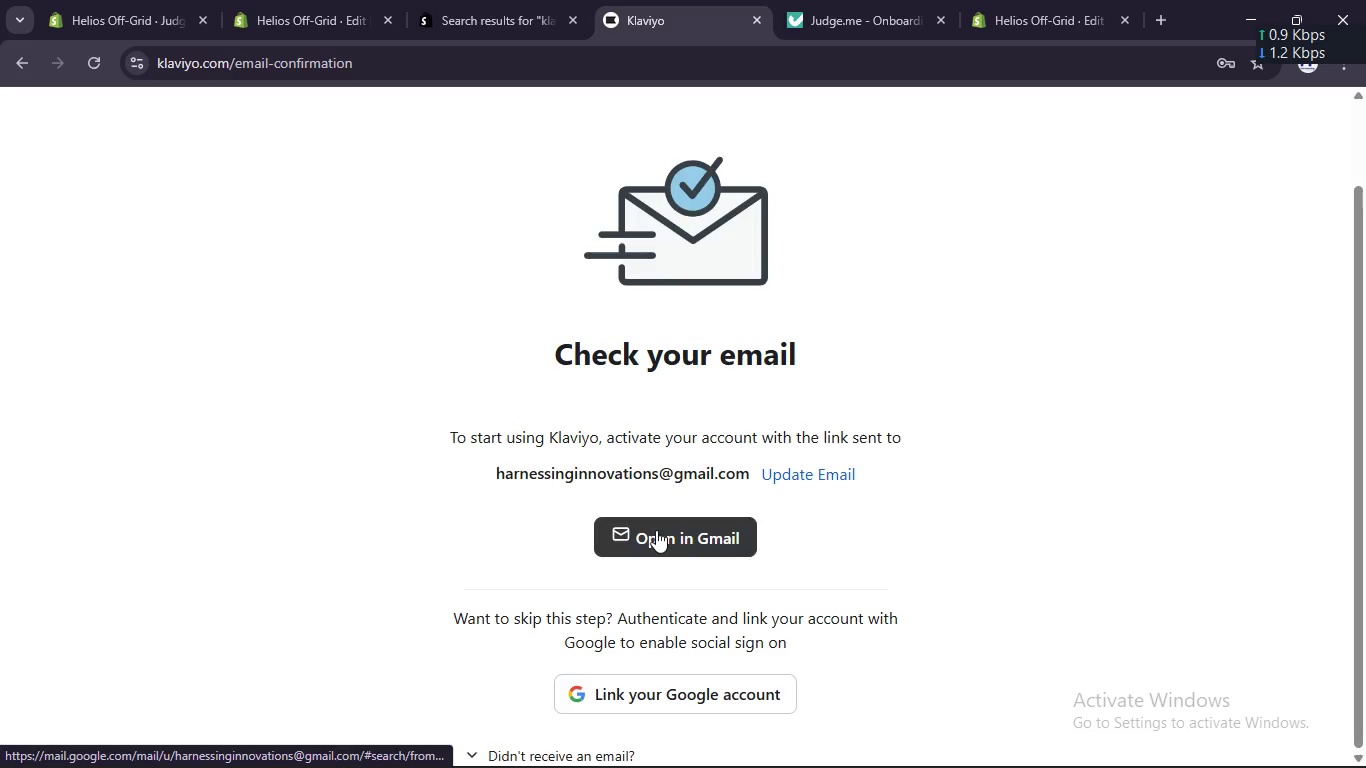 
wait(7.38)
 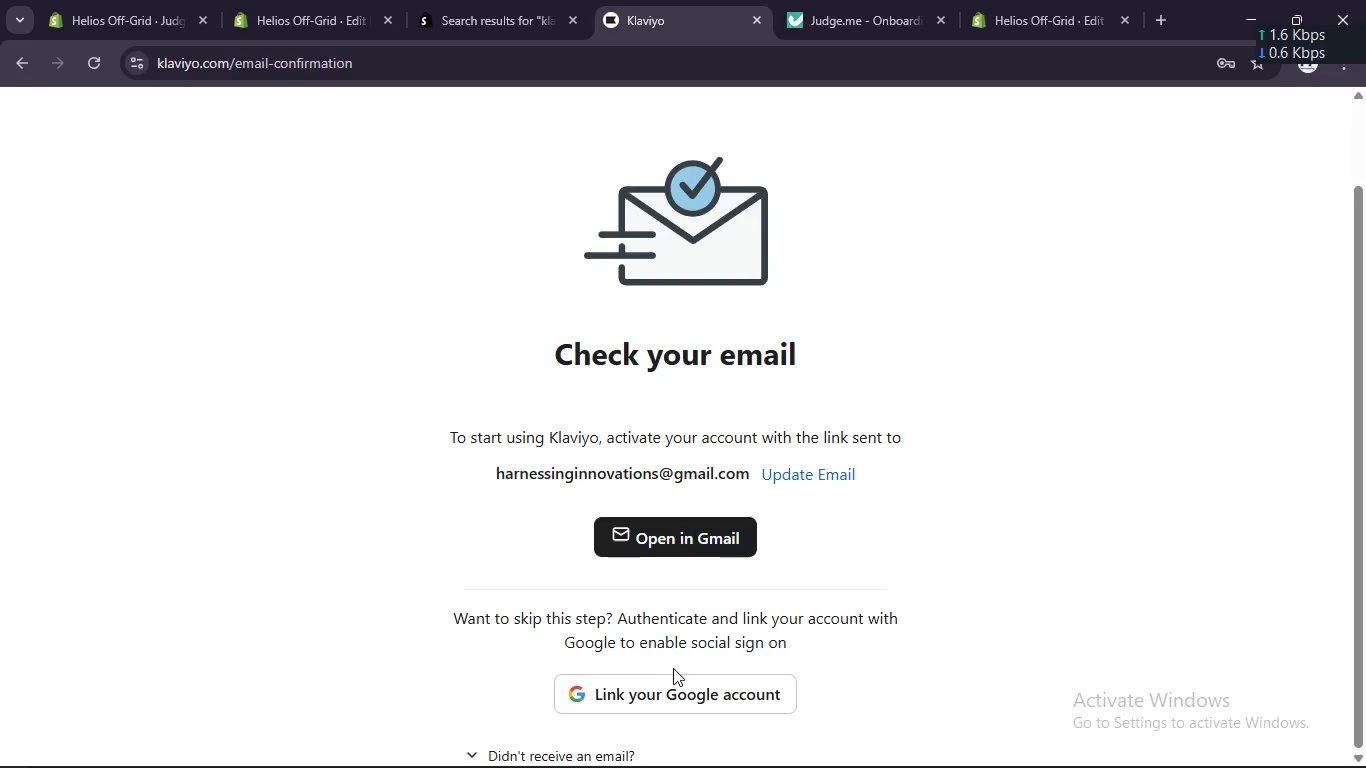 
left_click([678, 697])
 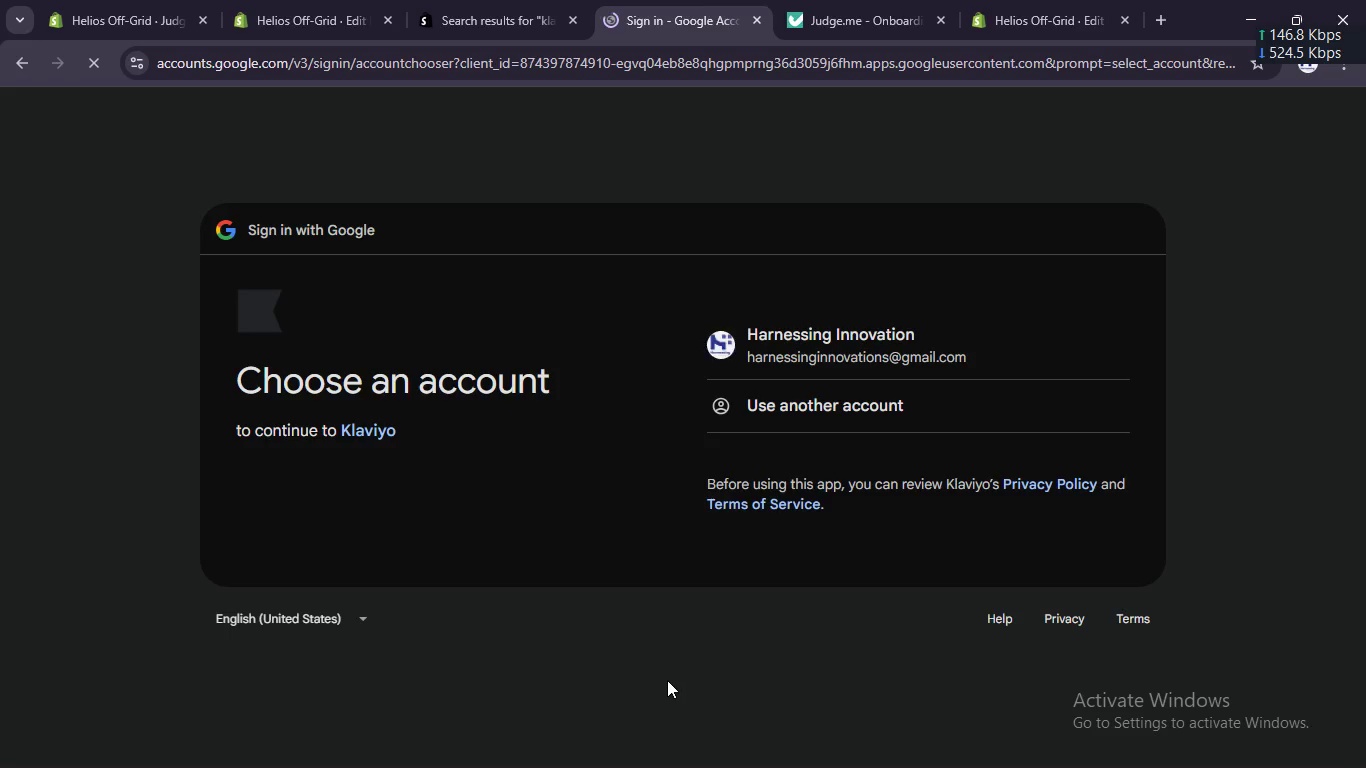 
left_click([857, 352])
 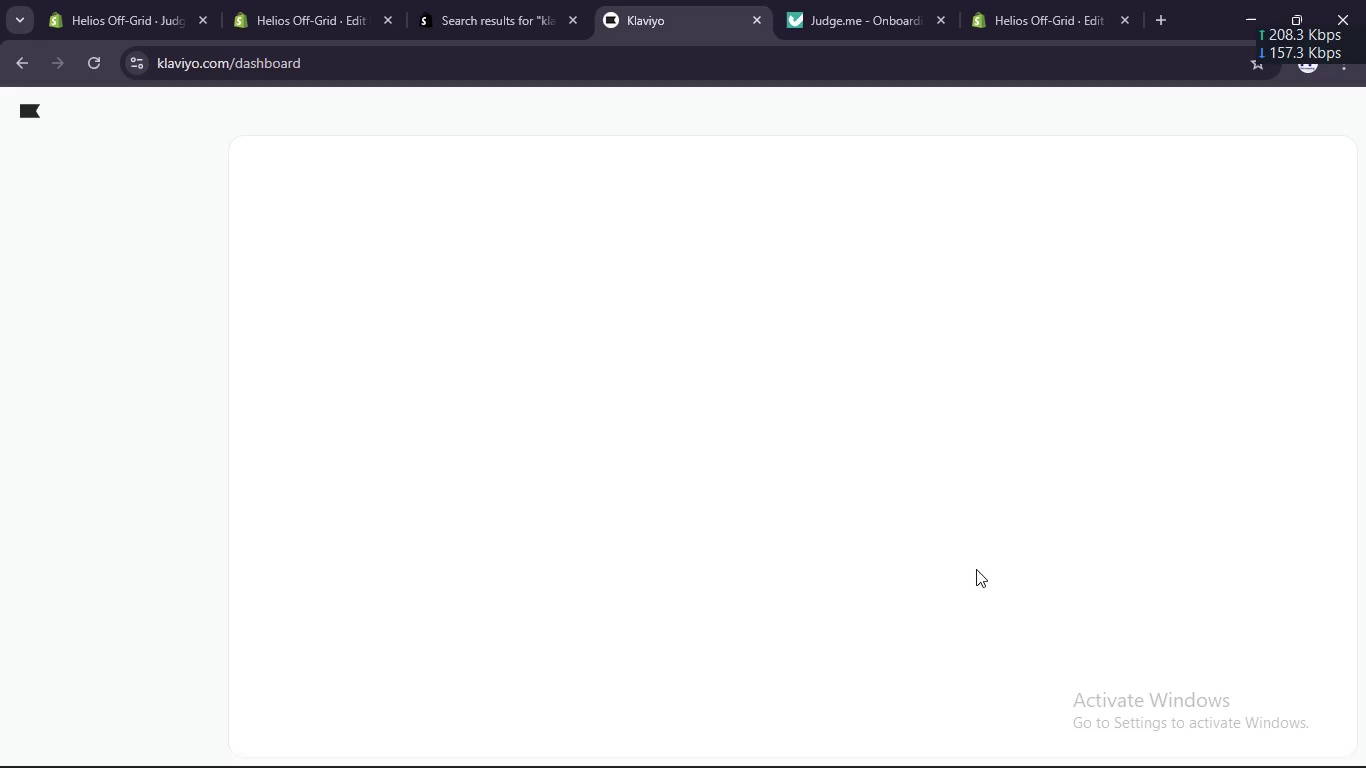 
wait(13.28)
 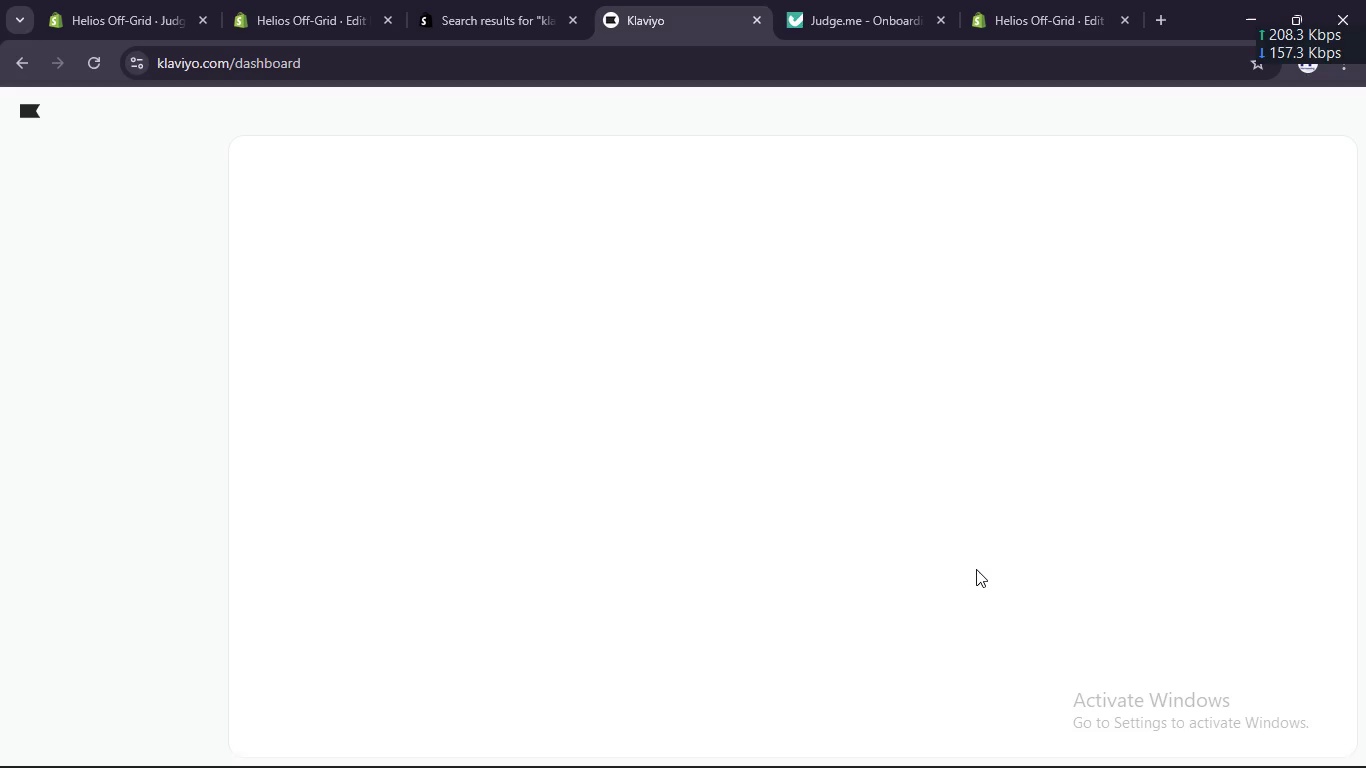 
scroll: coordinate [803, 442], scroll_direction: down, amount: 8.0
 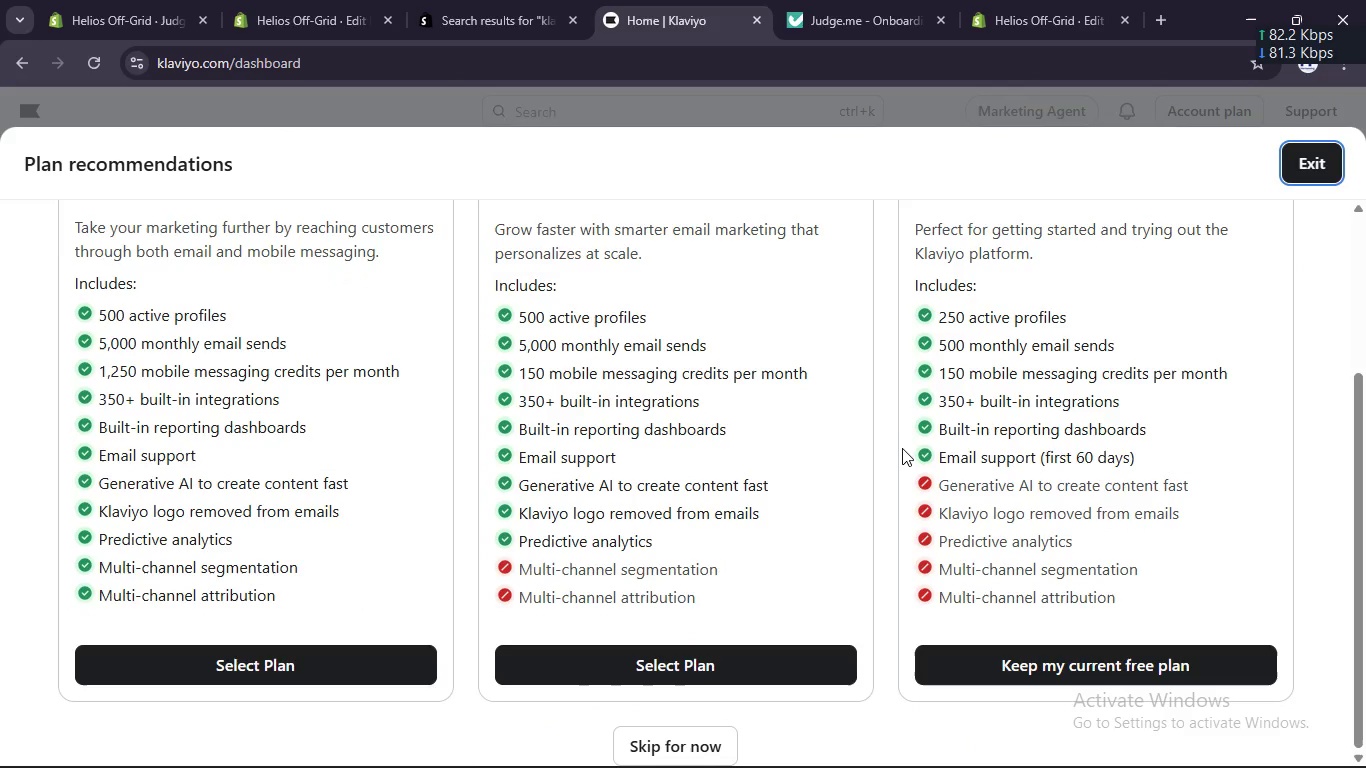 
scroll: coordinate [894, 467], scroll_direction: none, amount: 0.0
 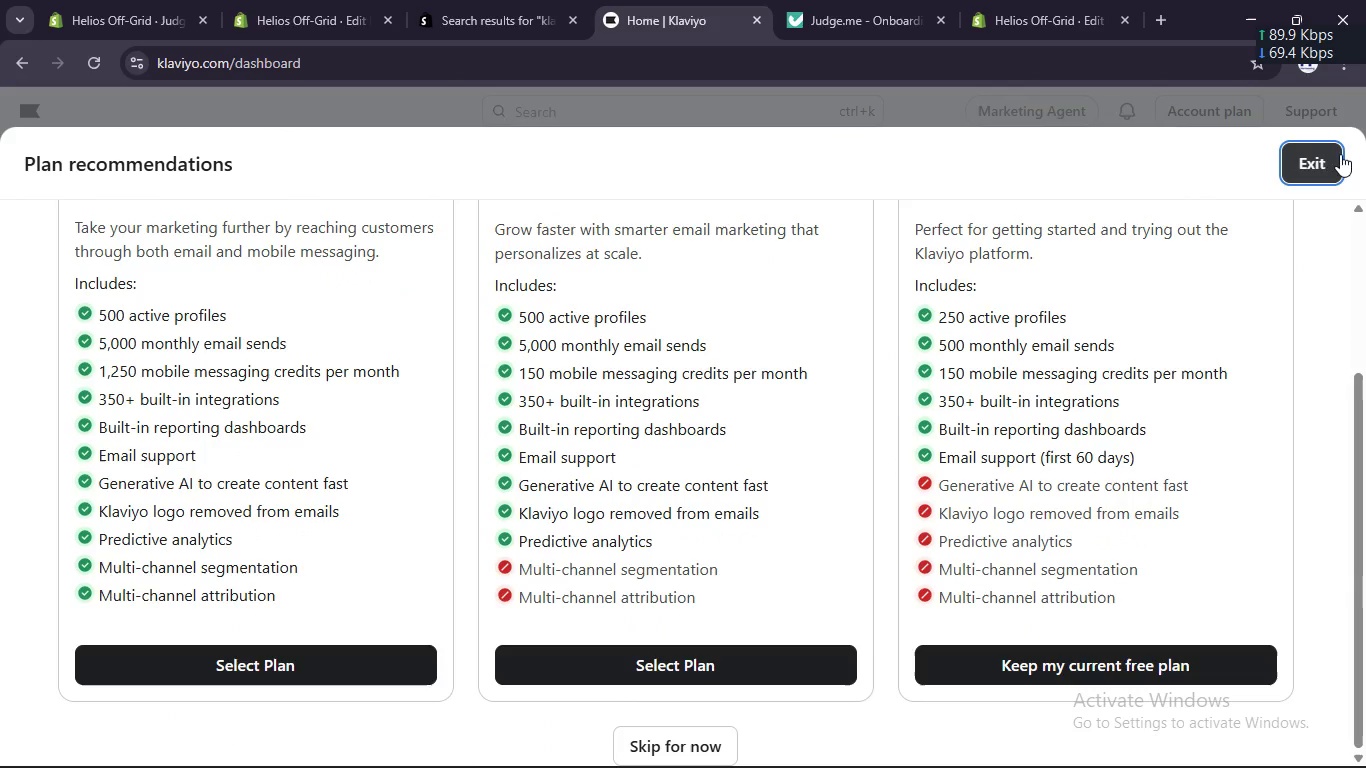 
left_click([1317, 165])
 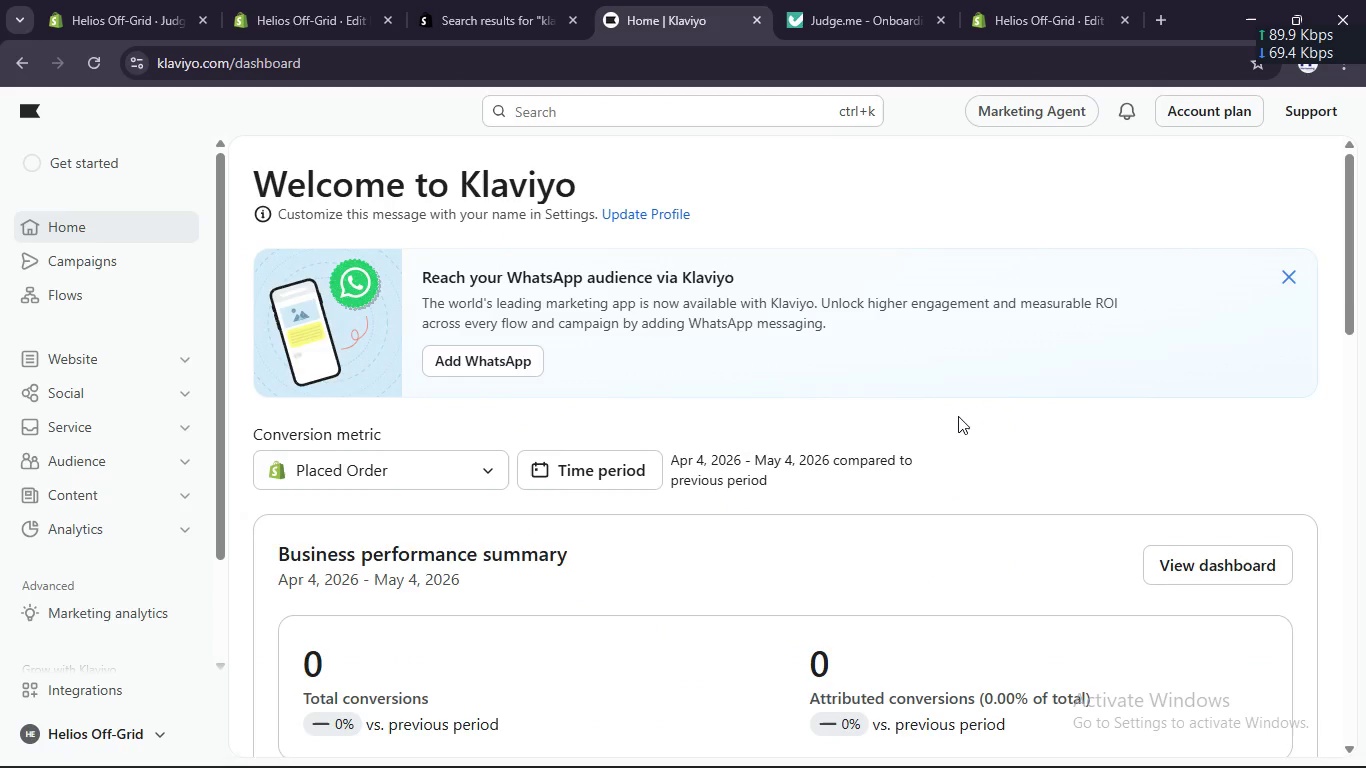 
scroll: coordinate [944, 437], scroll_direction: down, amount: 7.0
 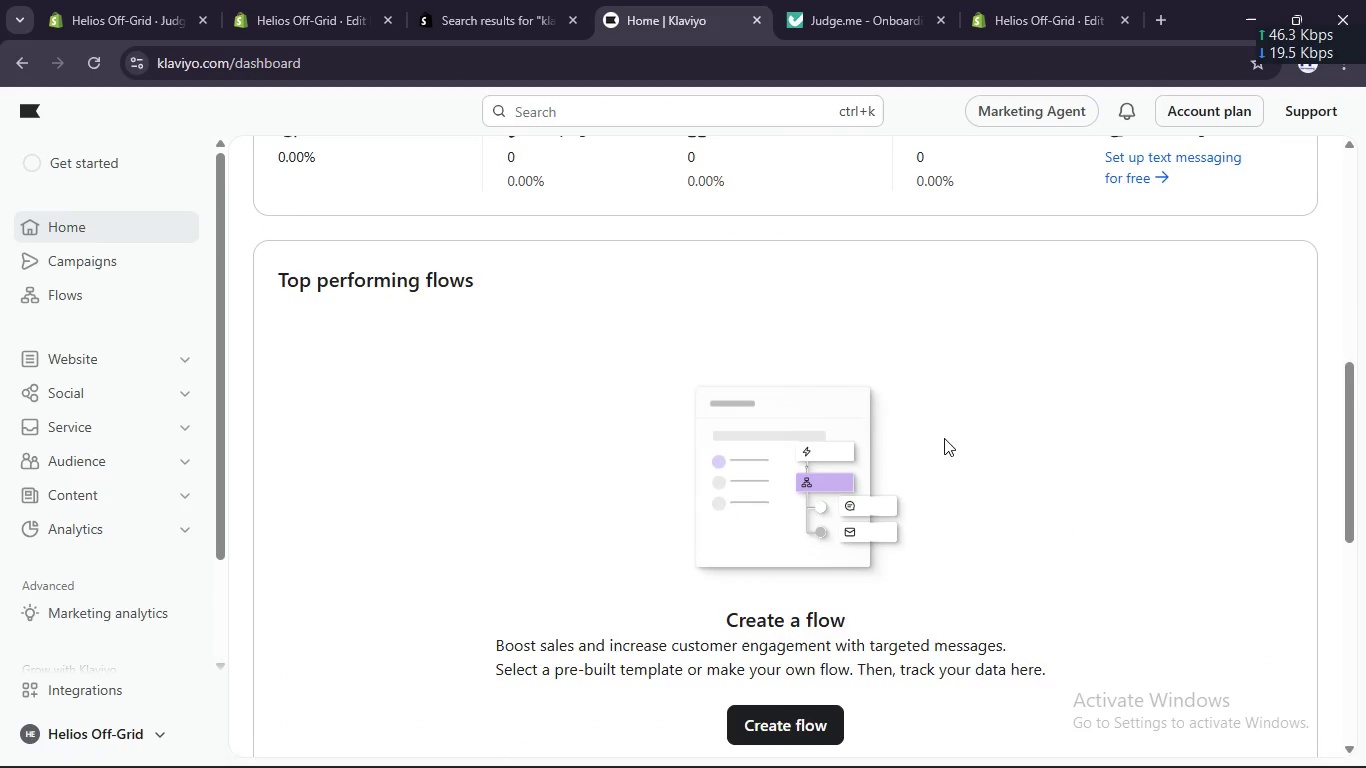 
scroll: coordinate [928, 436], scroll_direction: up, amount: 1.0
 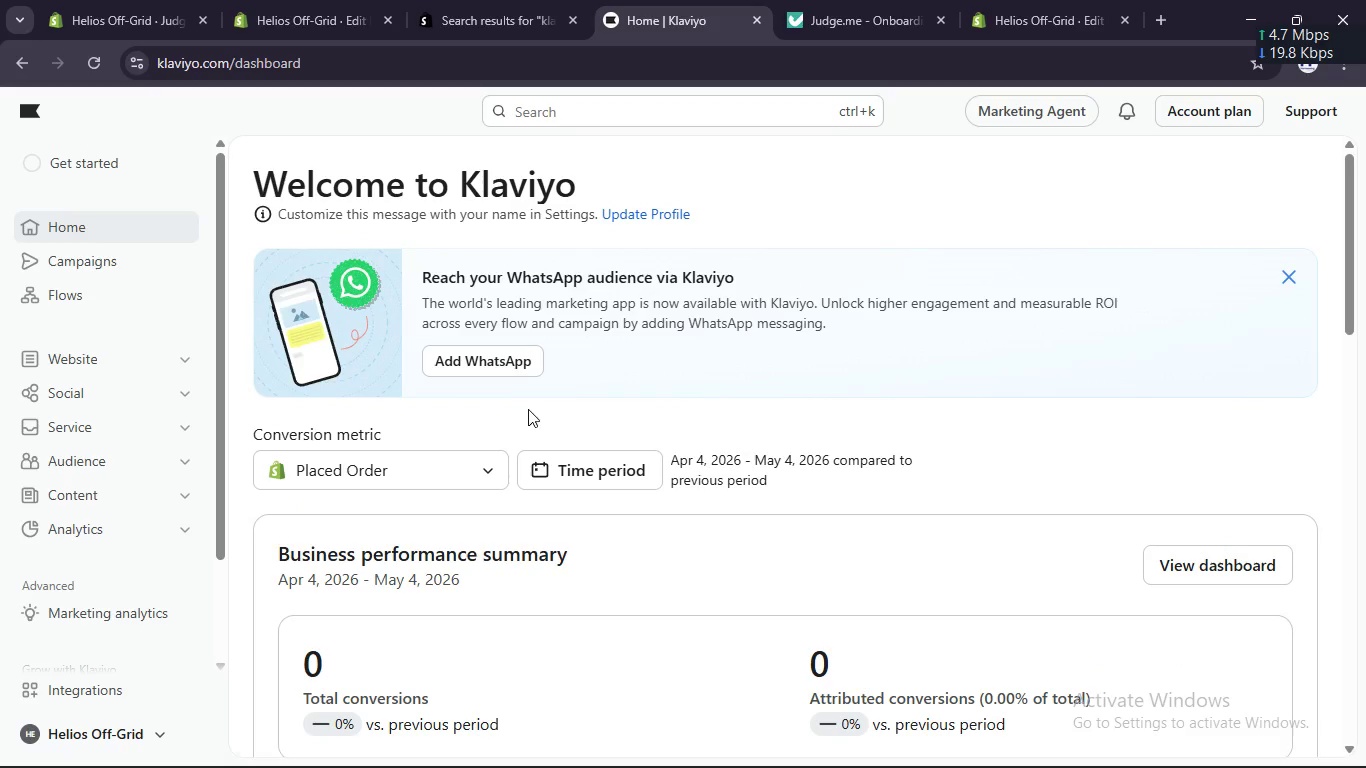 
scroll: coordinate [568, 421], scroll_direction: down, amount: 4.0
 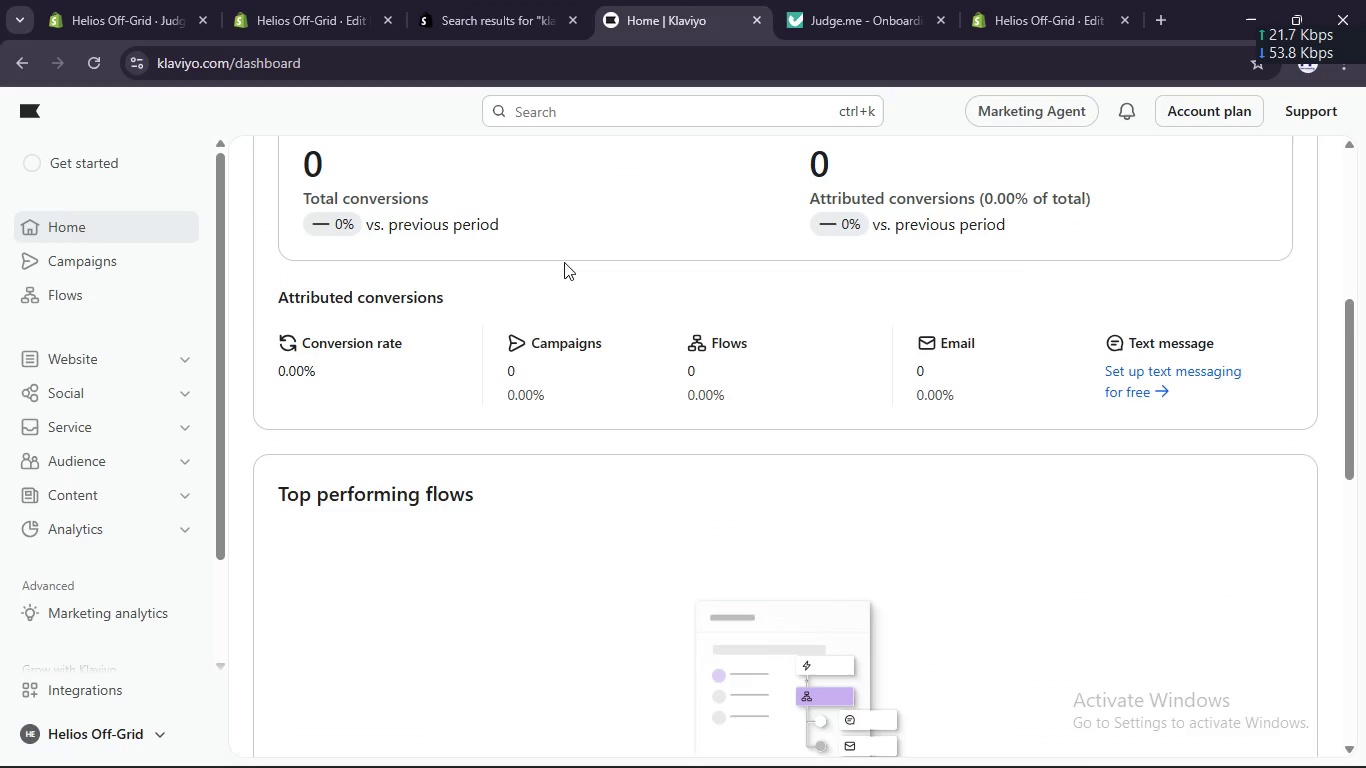 
wait(9.0)
 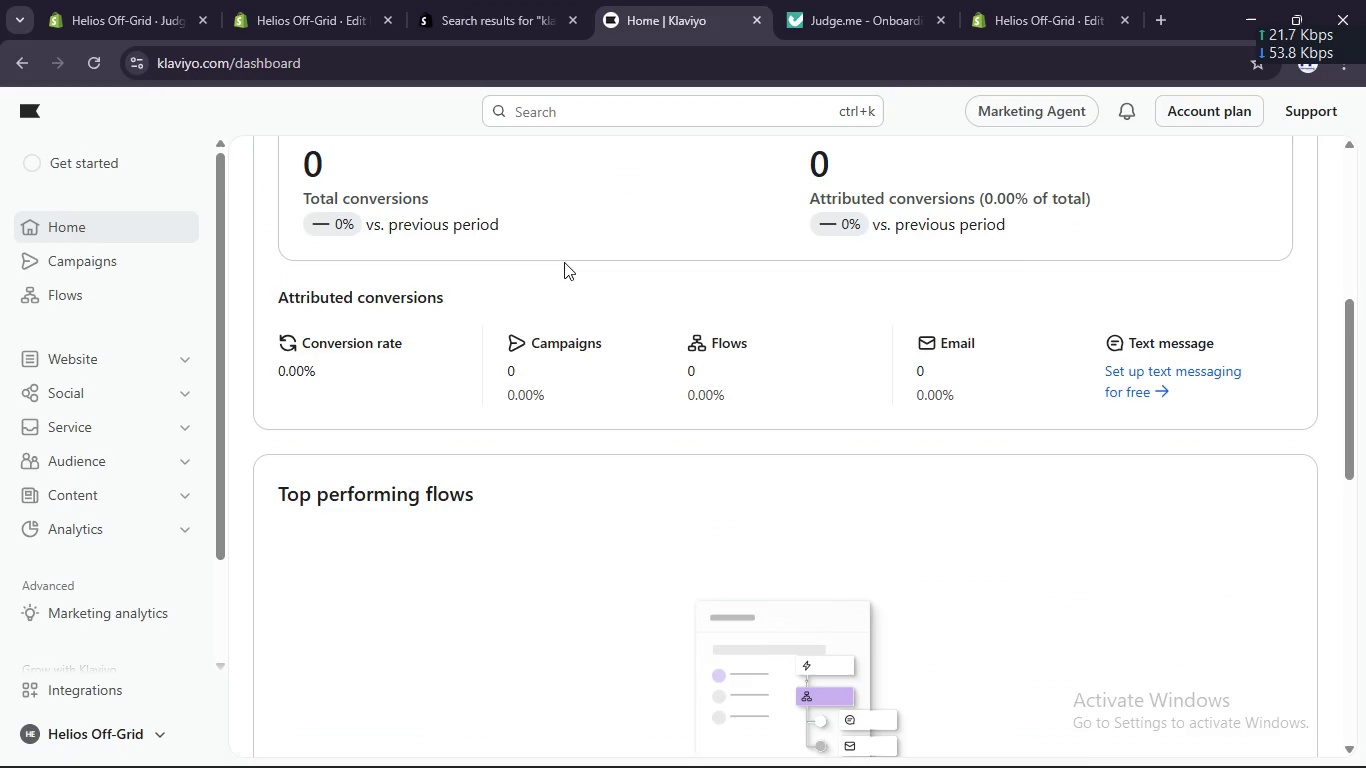 
scroll: coordinate [423, 309], scroll_direction: none, amount: 0.0
 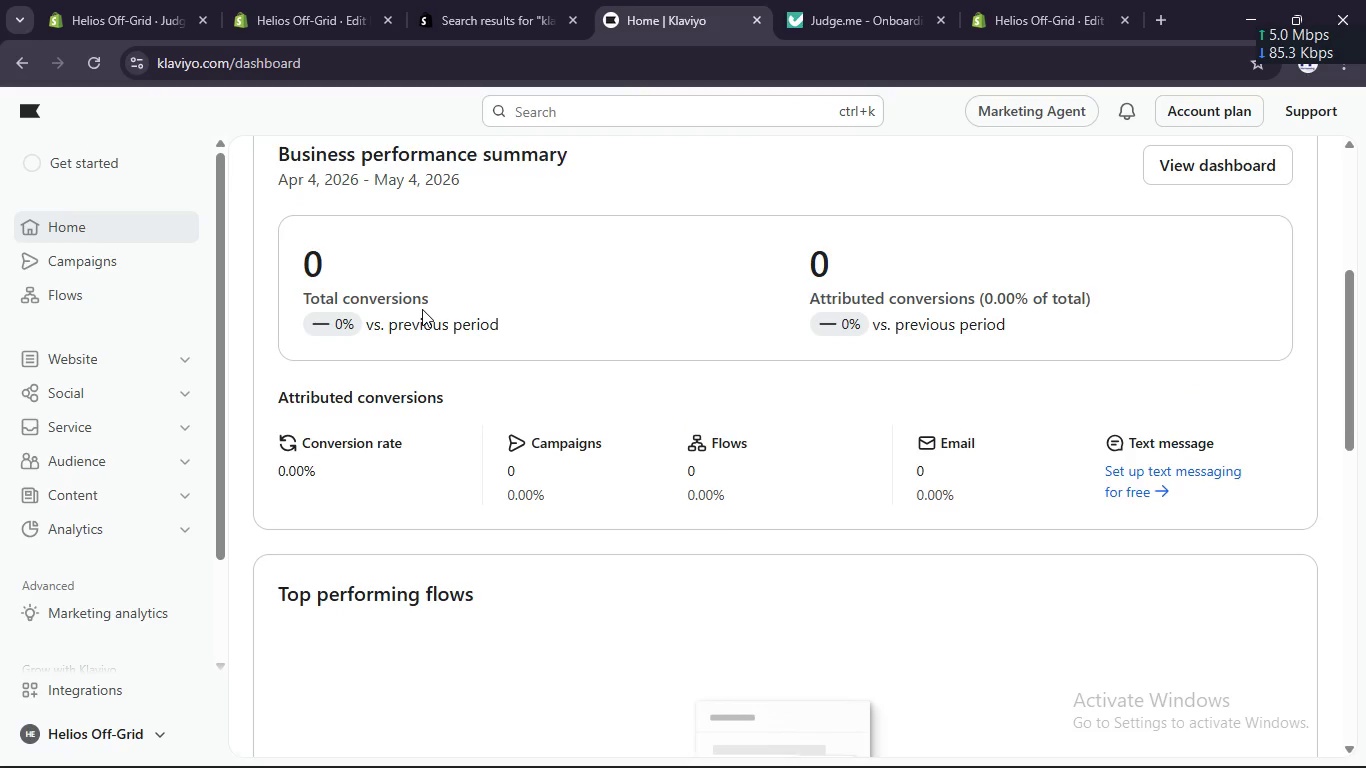 
scroll: coordinate [416, 308], scroll_direction: up, amount: 5.0
 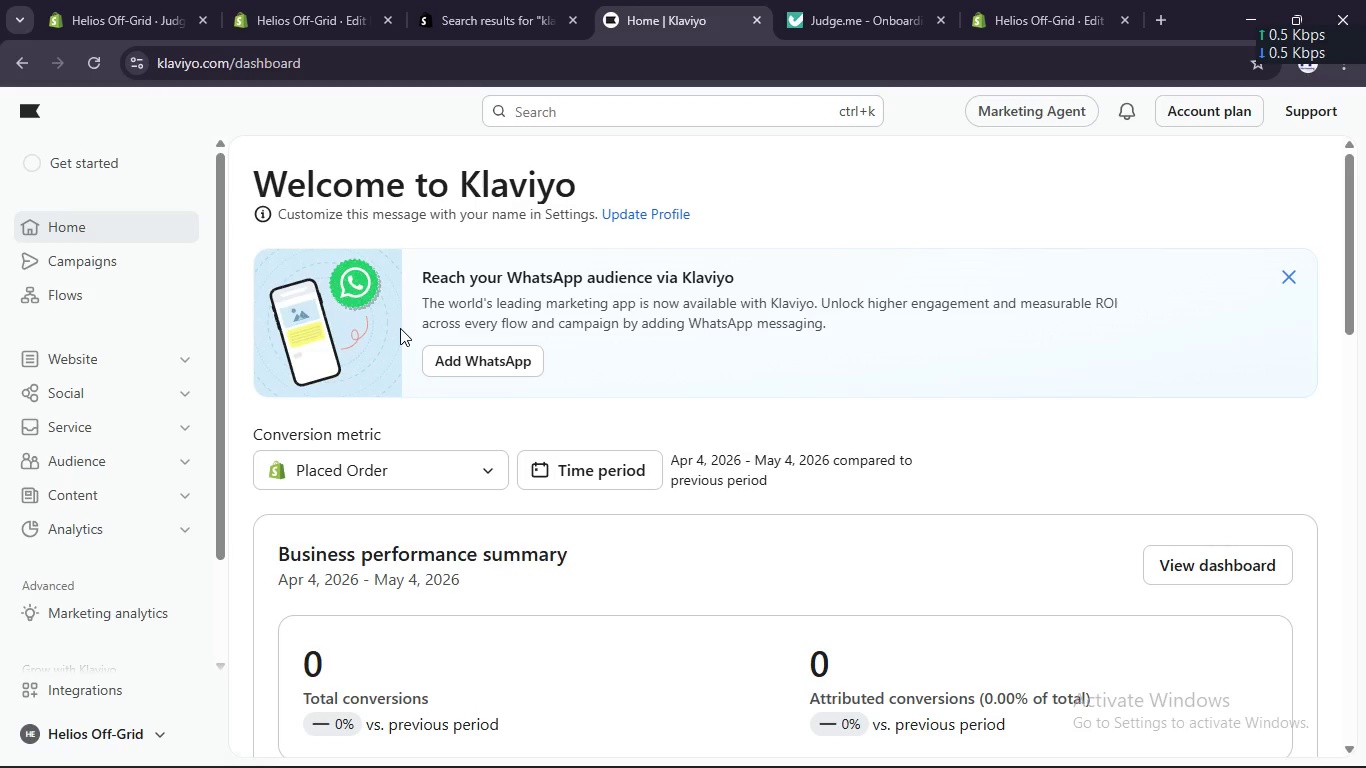 
wait(21.36)
 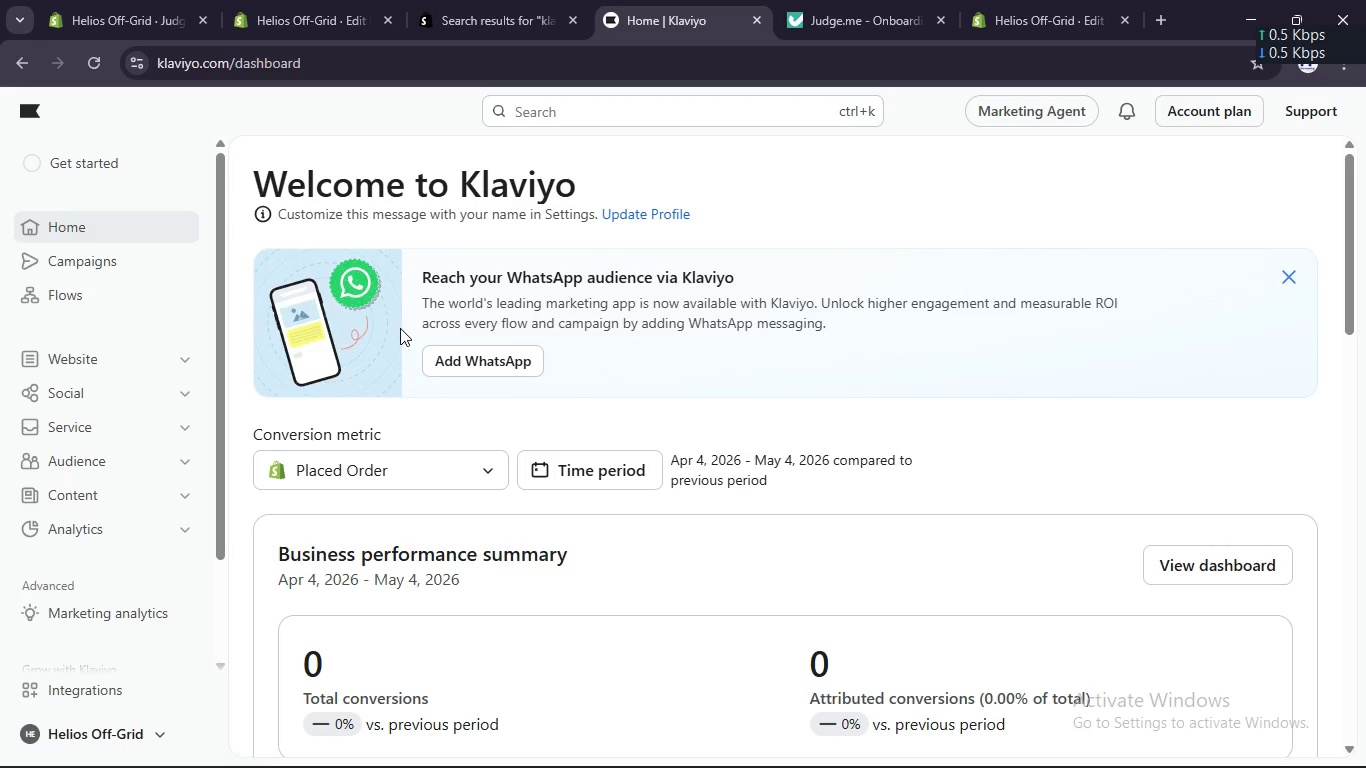 
left_click([101, 299])
 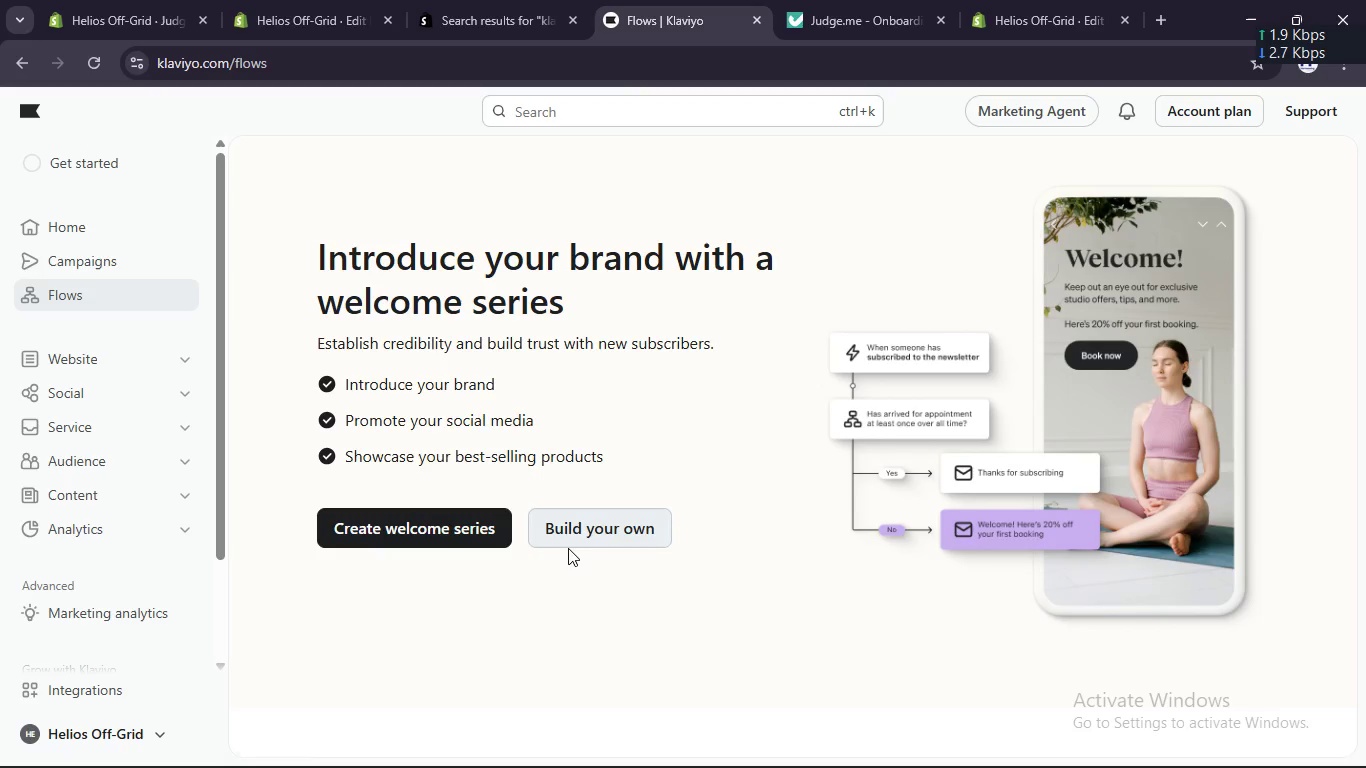 
wait(23.45)
 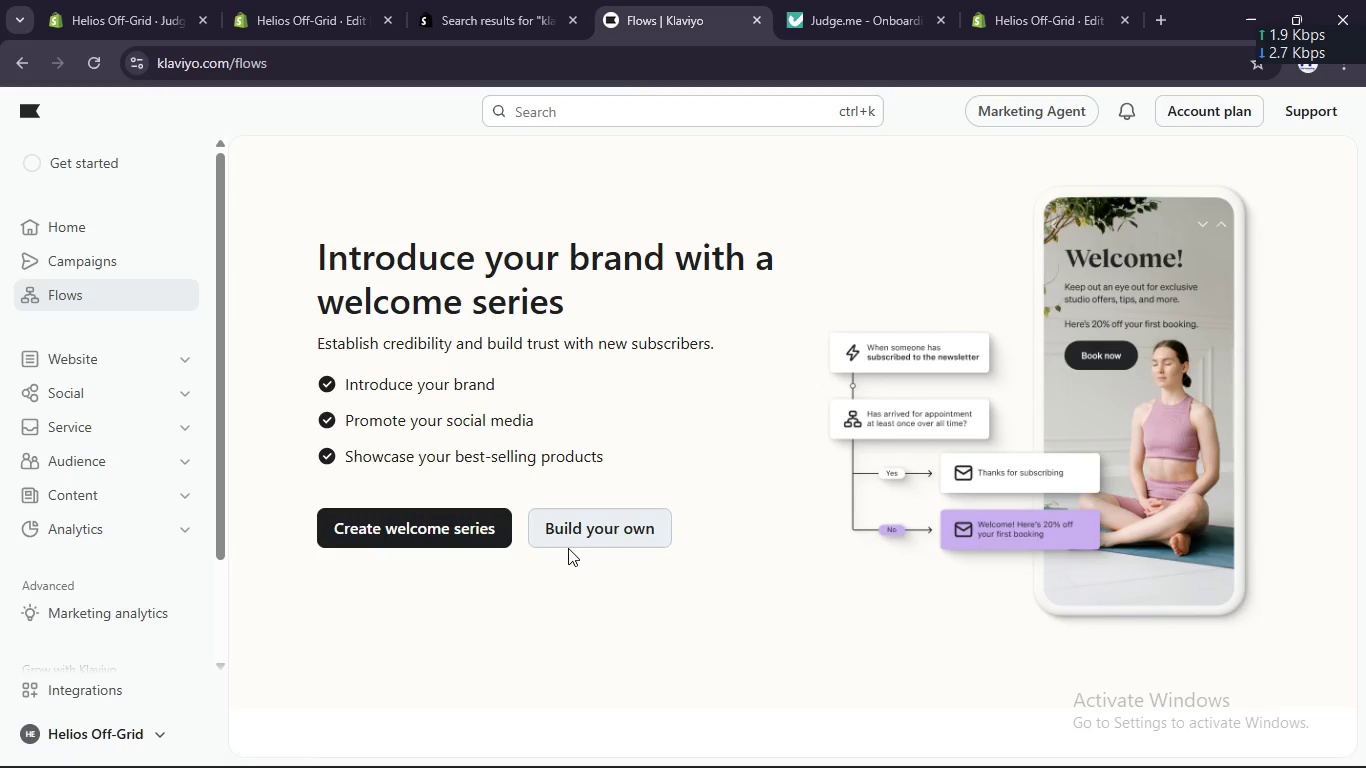 
scroll: coordinate [543, 487], scroll_direction: down, amount: 2.0
 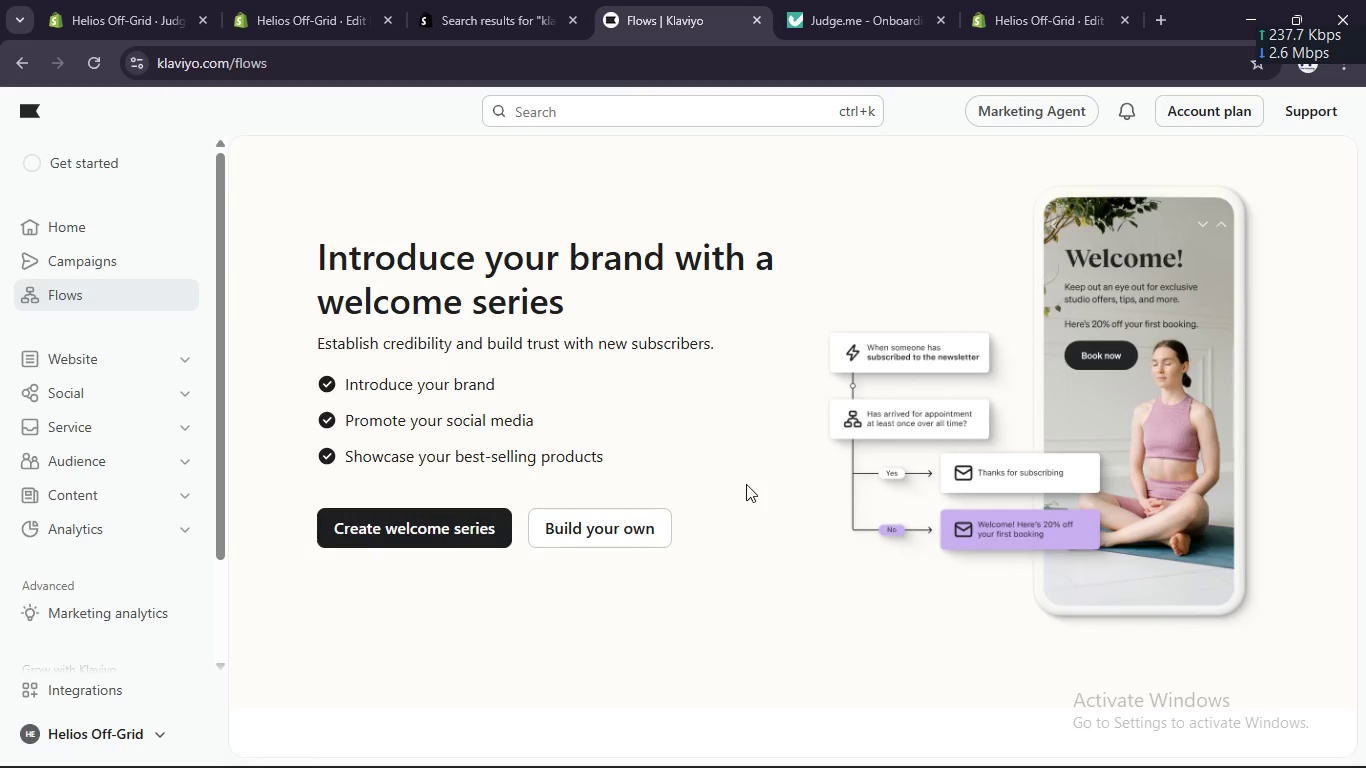 
wait(12.29)
 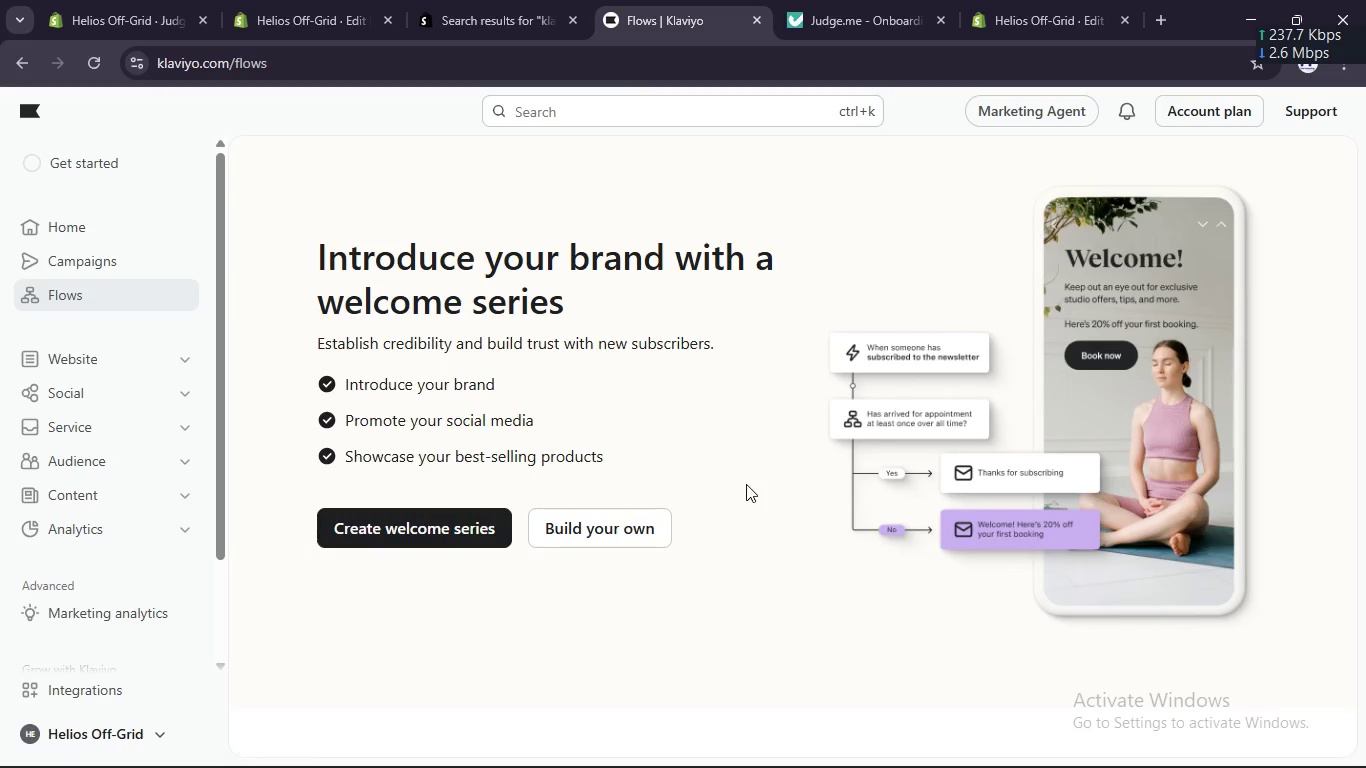 
scroll: coordinate [933, 386], scroll_direction: down, amount: 4.0
 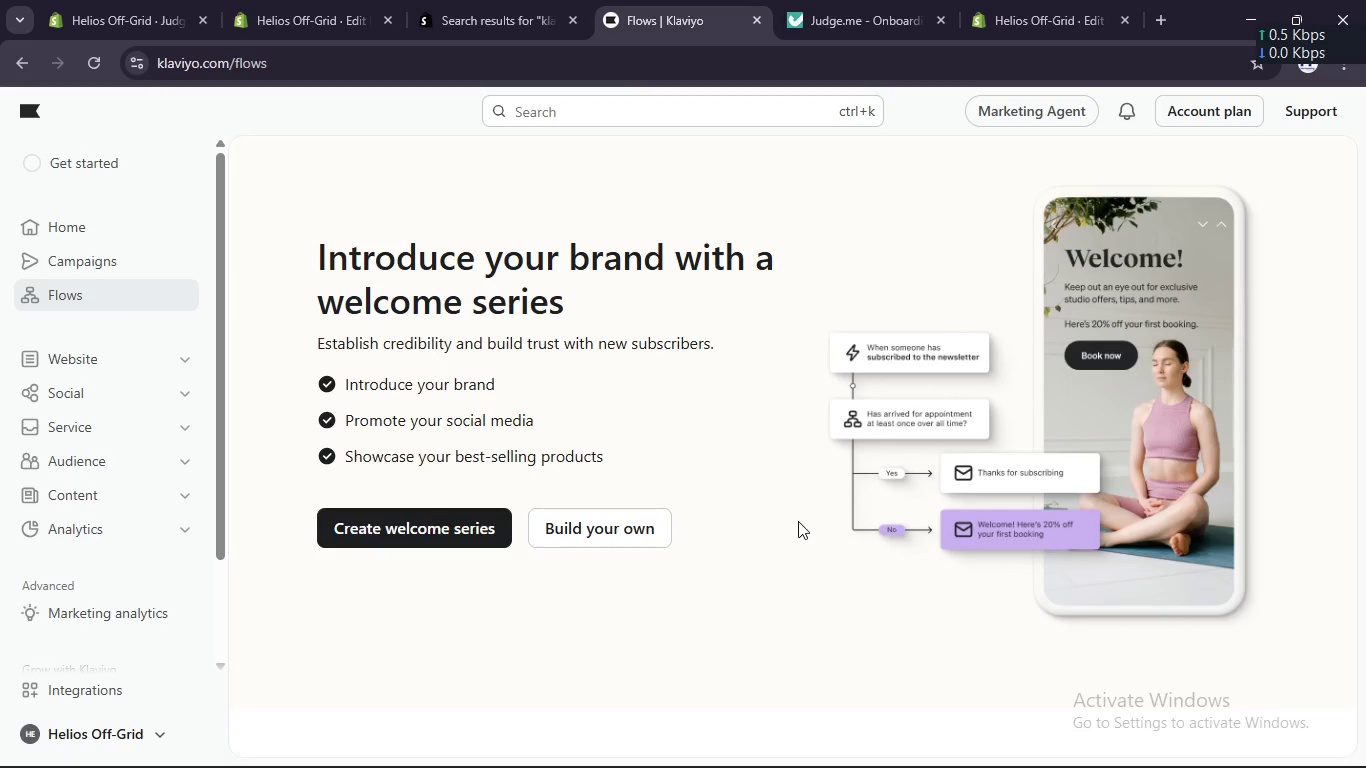 
wait(6.01)
 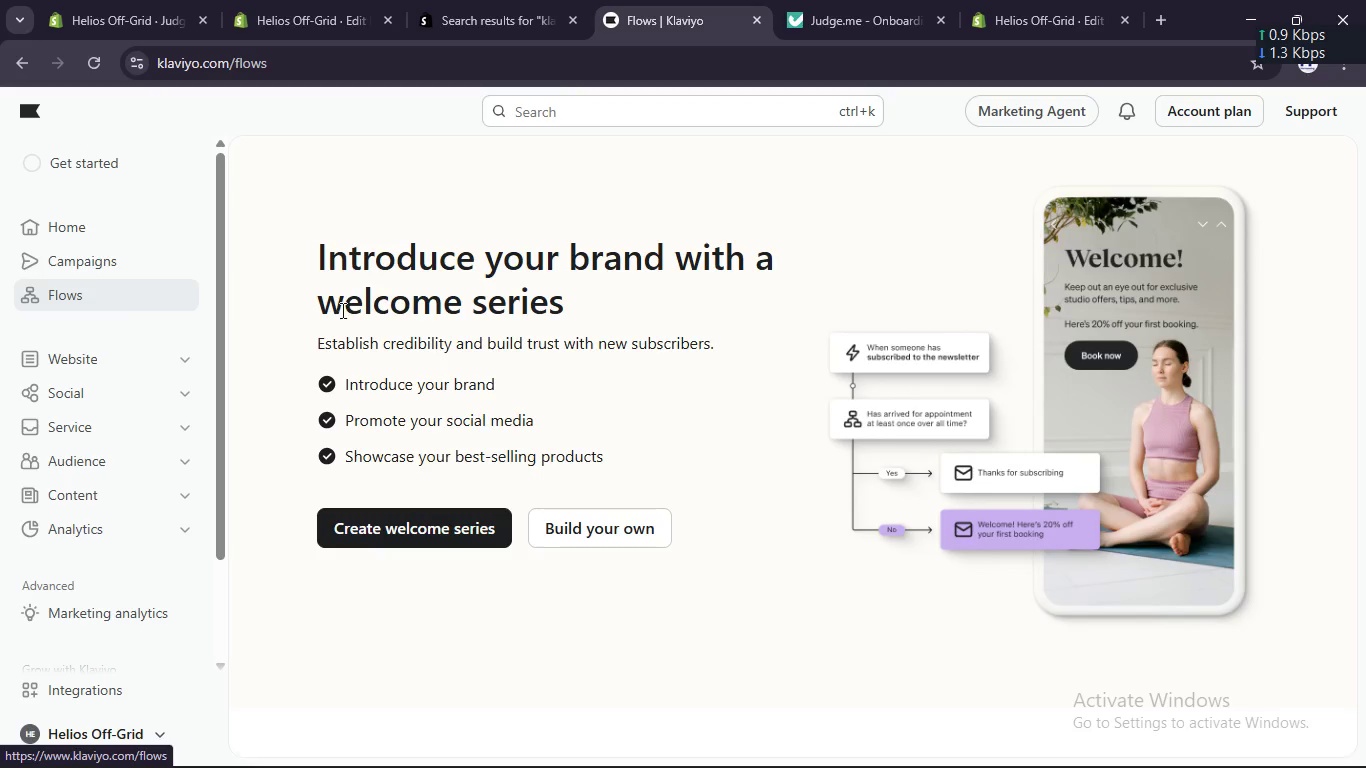 
left_click([723, 101])
 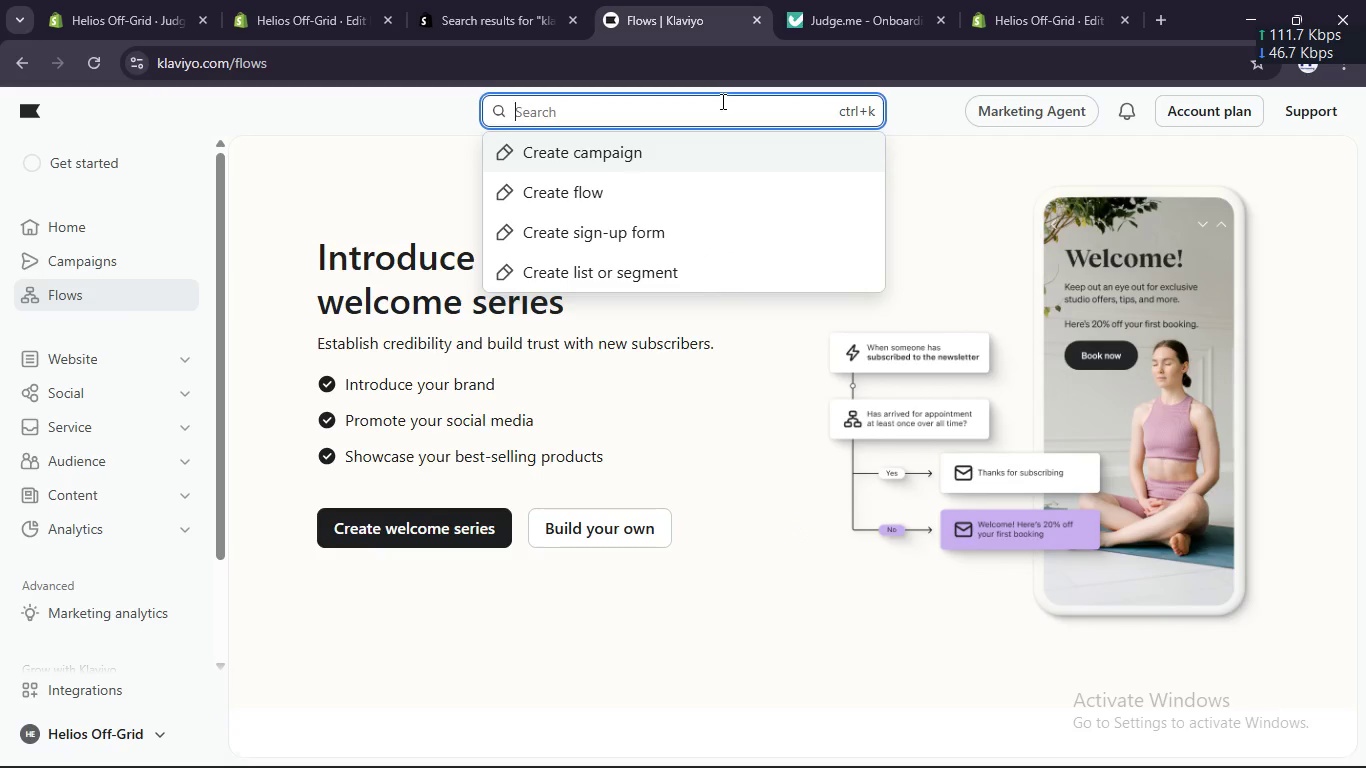 
type(abandoned cart)
 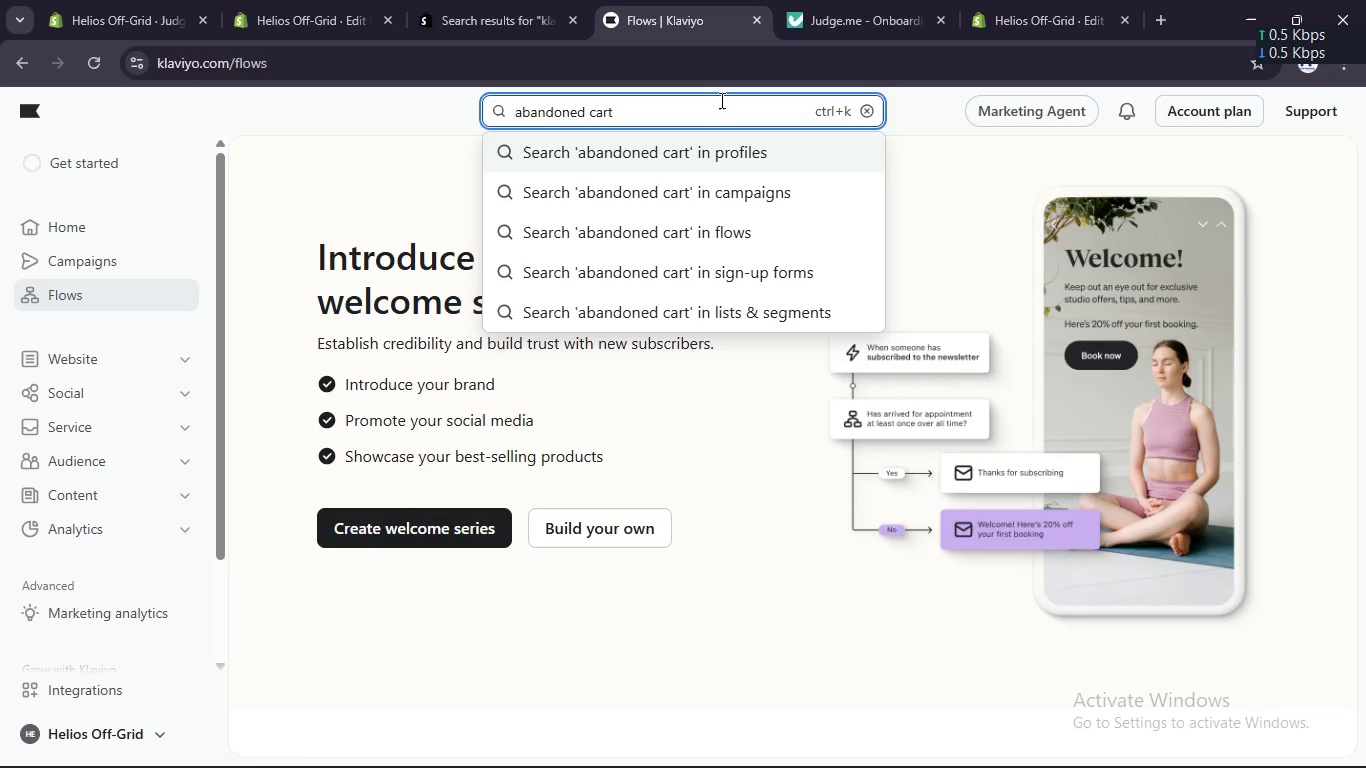 
key(Enter)
 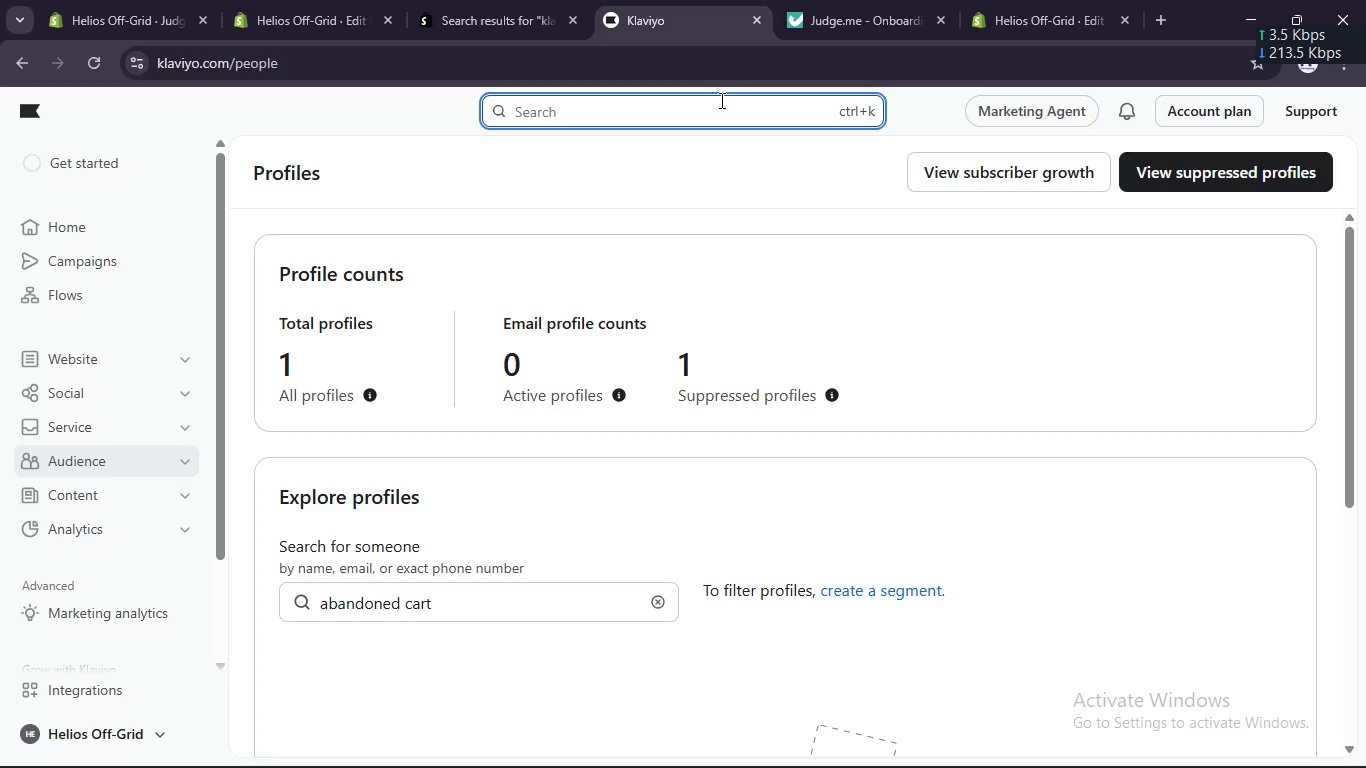 
scroll: coordinate [659, 224], scroll_direction: down, amount: 7.0
 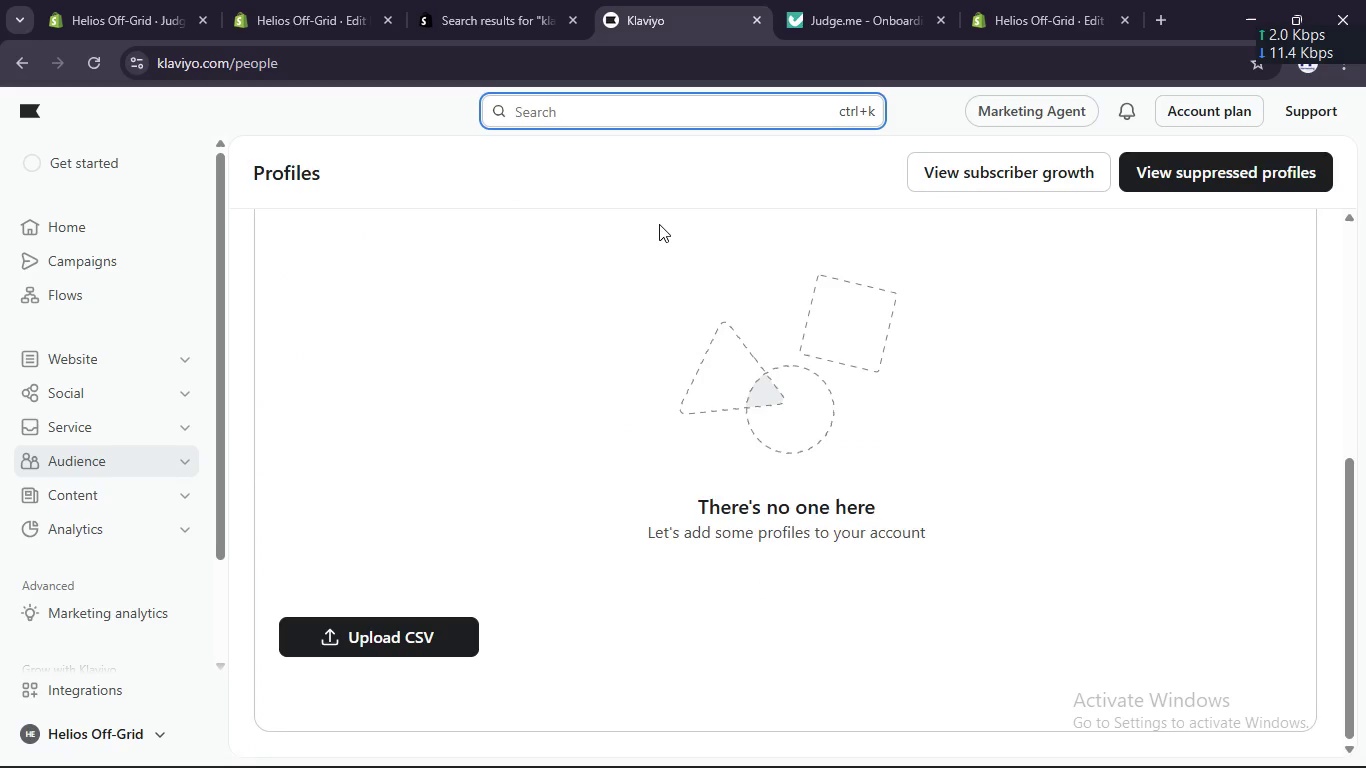 
scroll: coordinate [659, 224], scroll_direction: up, amount: 16.0
 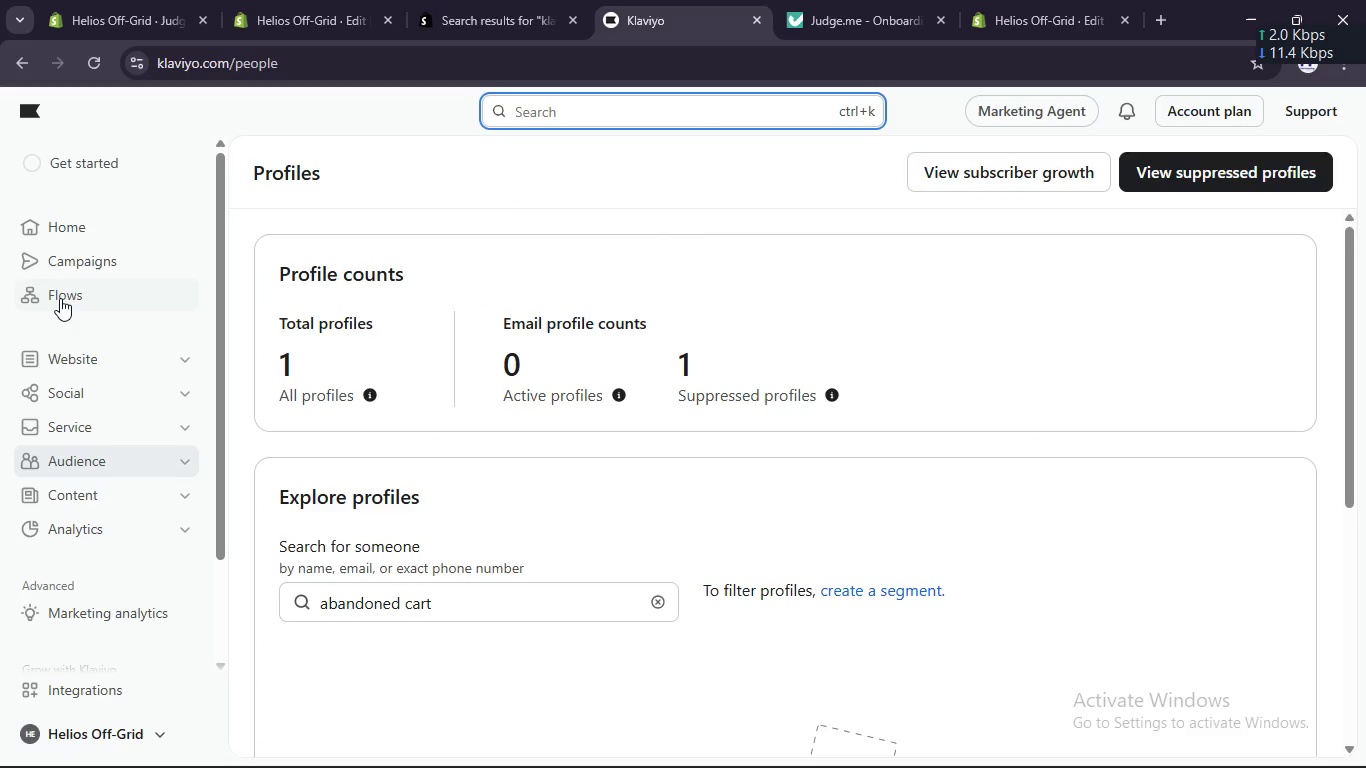 
left_click([60, 294])
 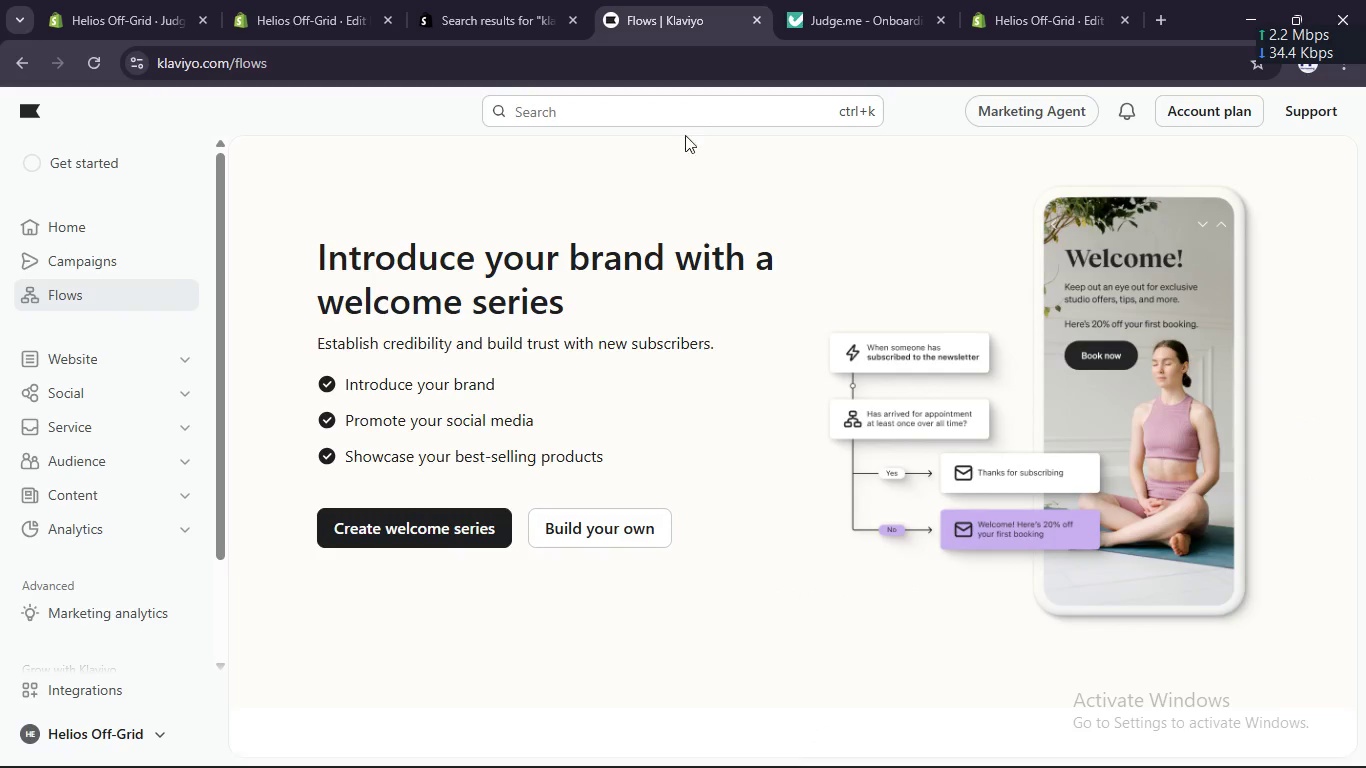 
left_click([701, 122])
 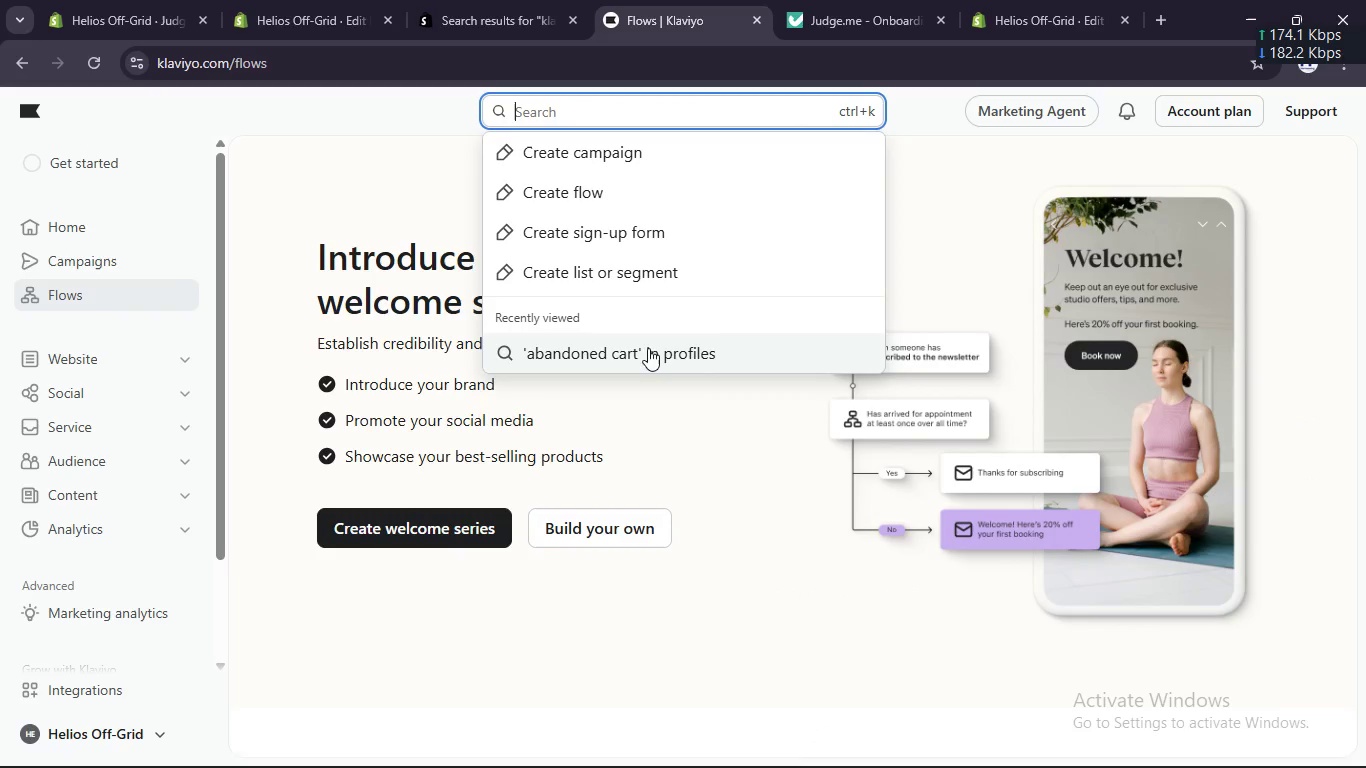 
type(abandoned cart)
 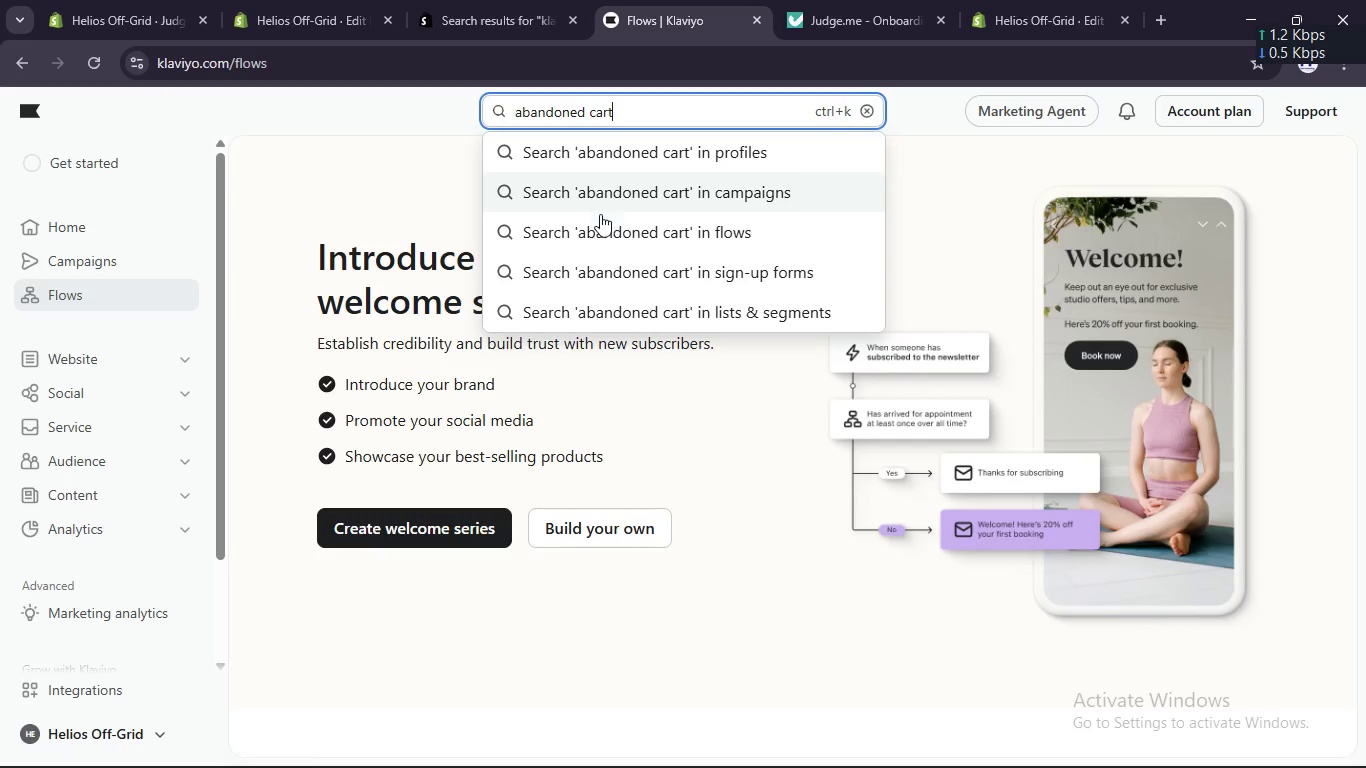 
left_click([600, 226])
 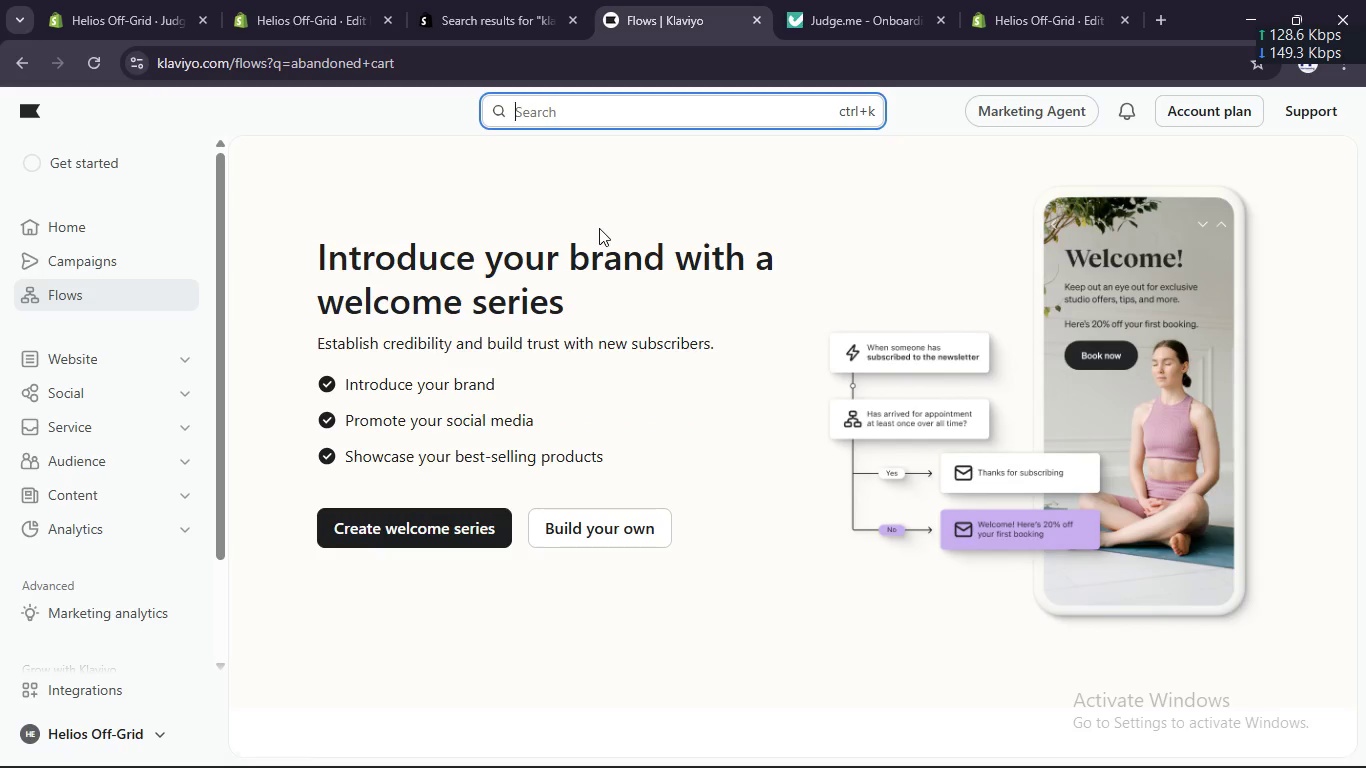 
scroll: coordinate [703, 393], scroll_direction: down, amount: 22.0
 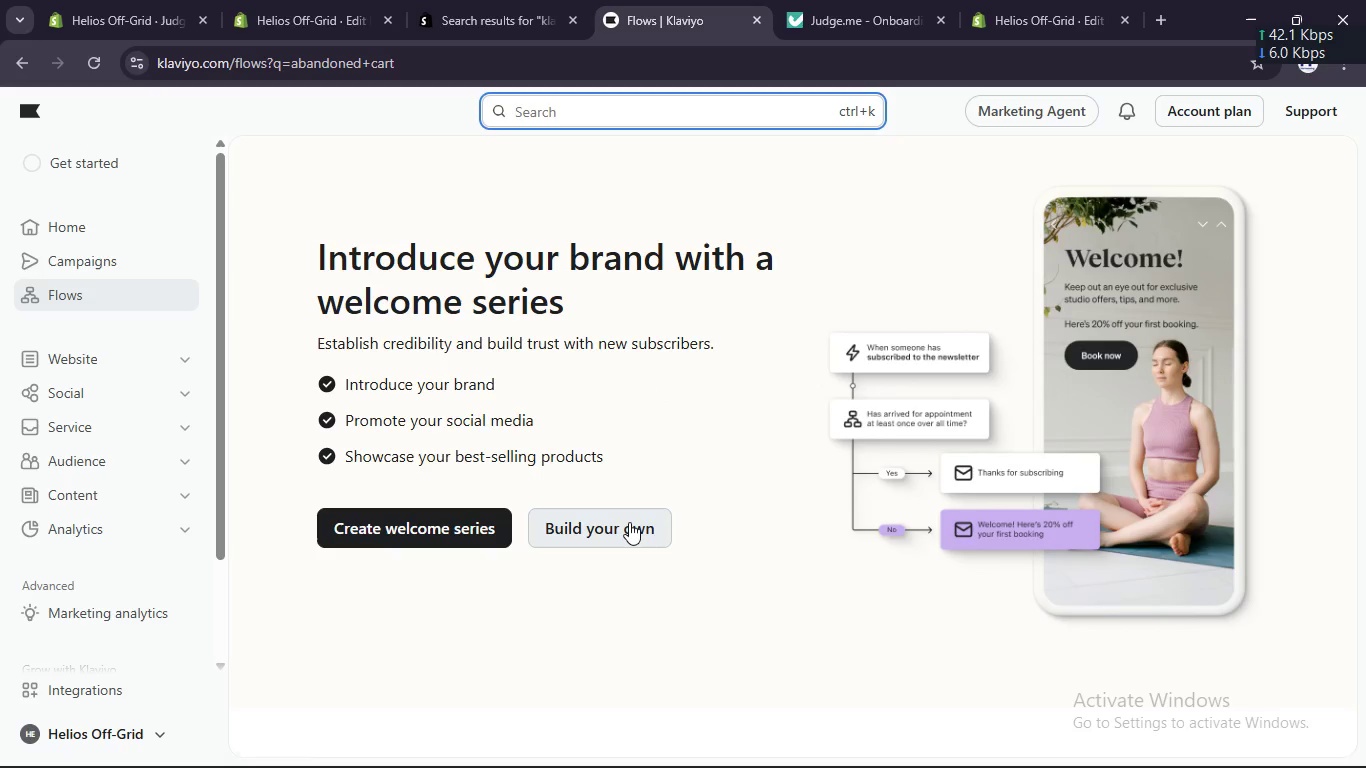 
left_click([447, 529])
 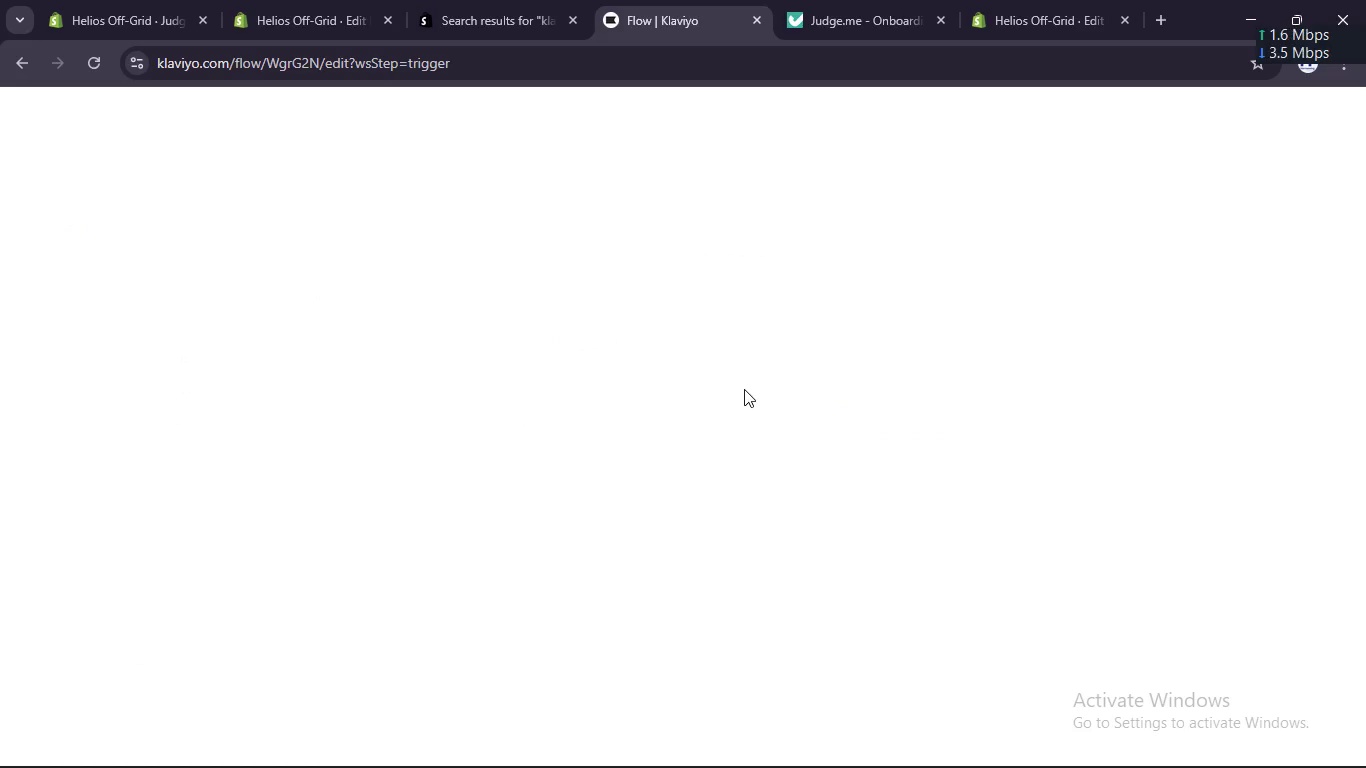 
mouse_move([855, 715])
 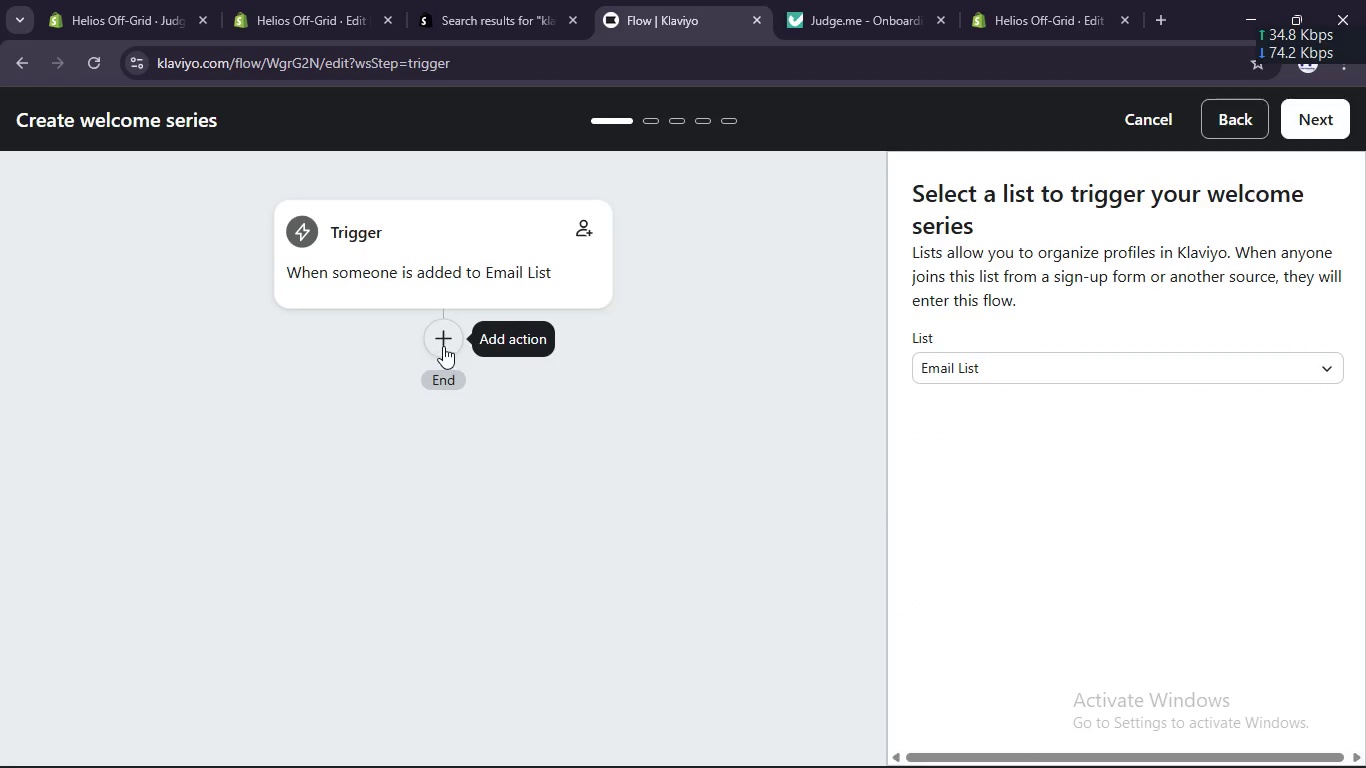 
left_click([441, 343])
 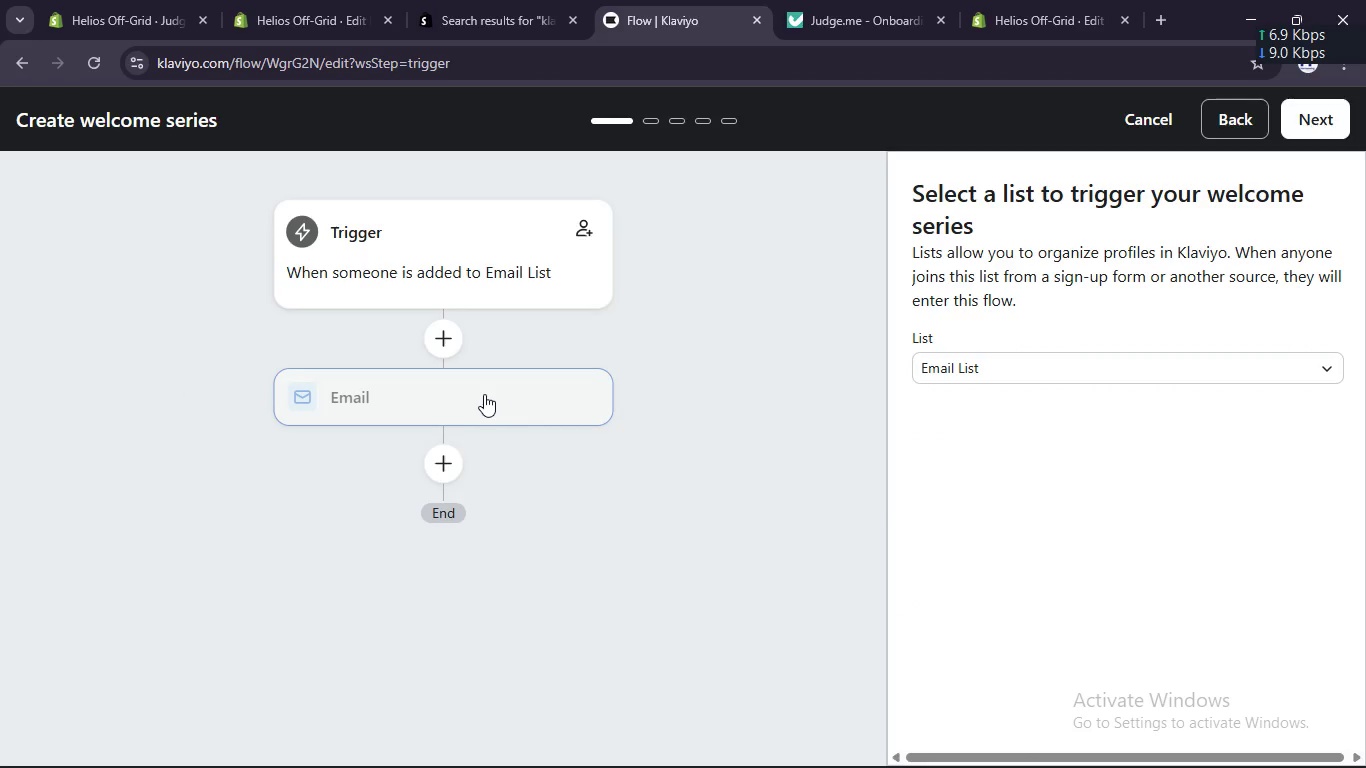 
left_click([475, 392])
 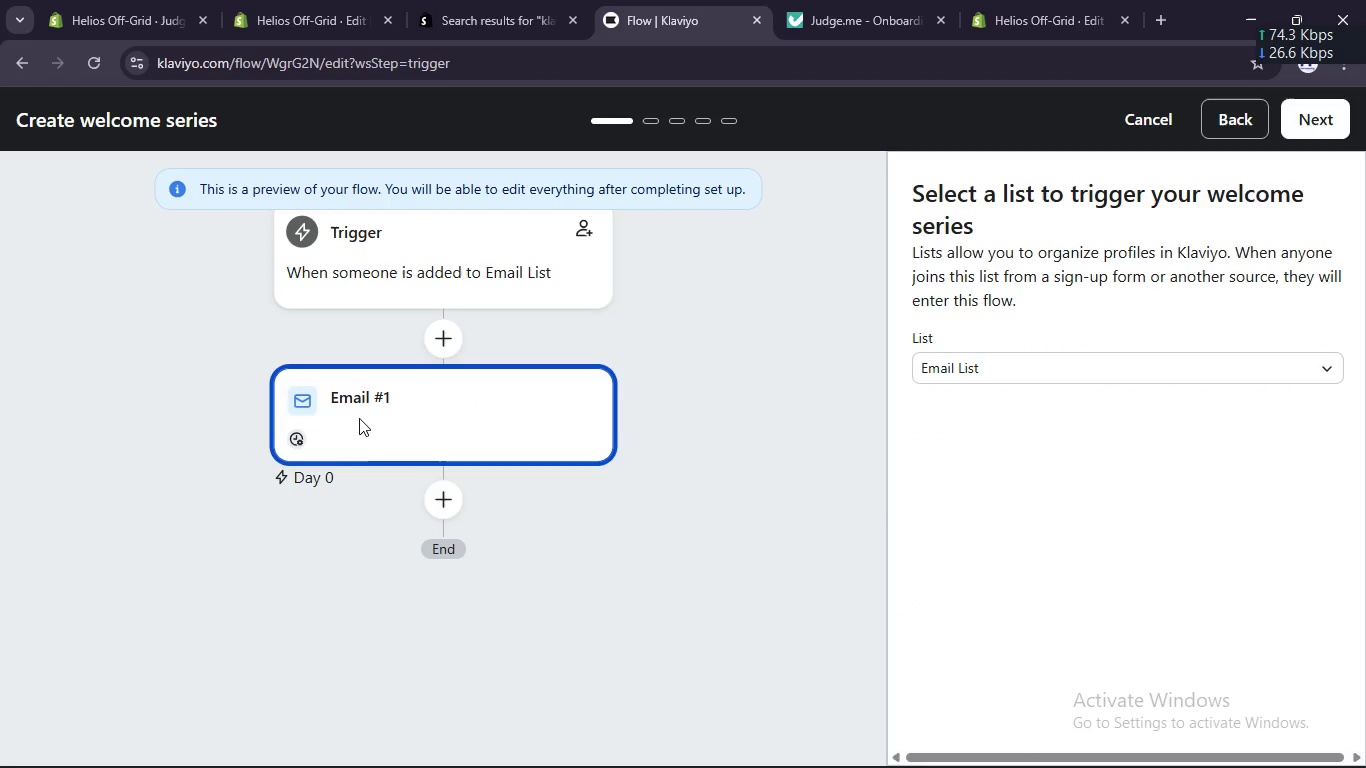 
left_click([357, 422])
 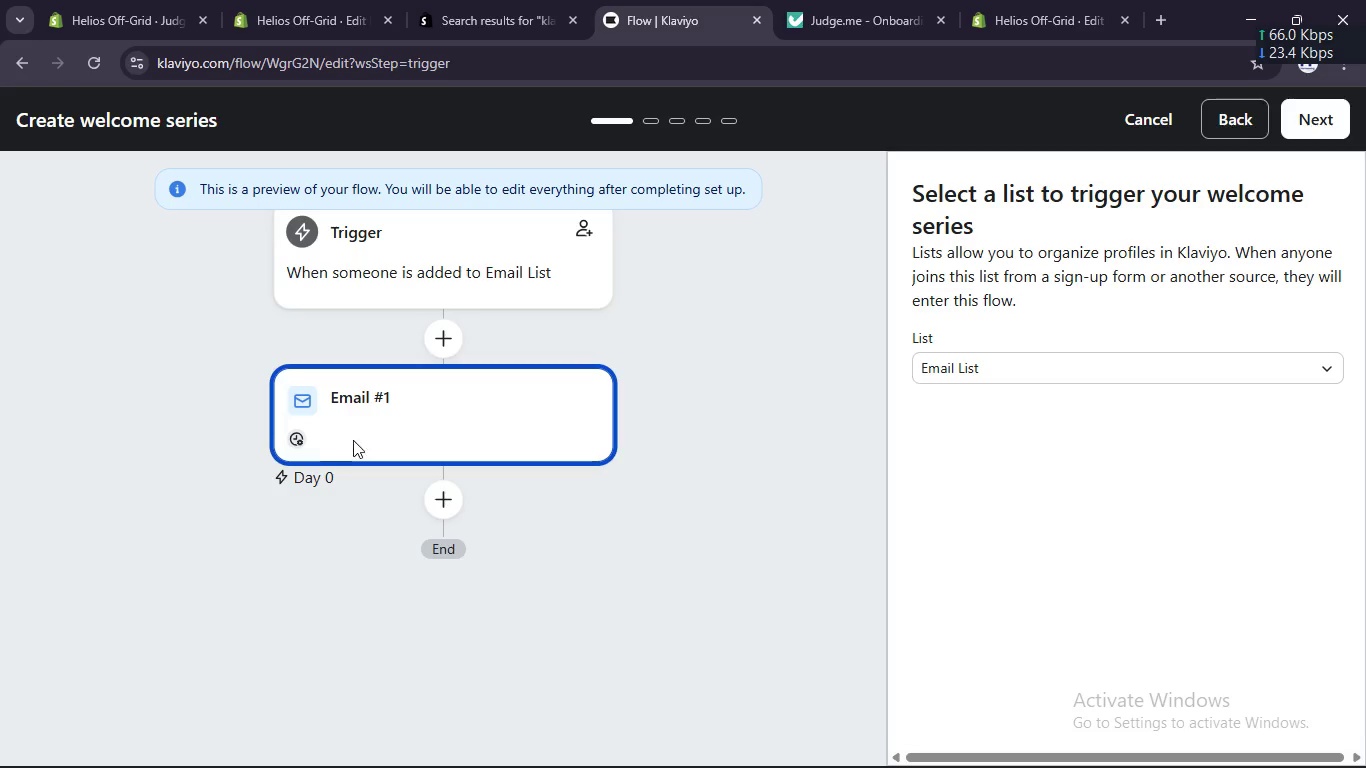 
left_click([348, 442])
 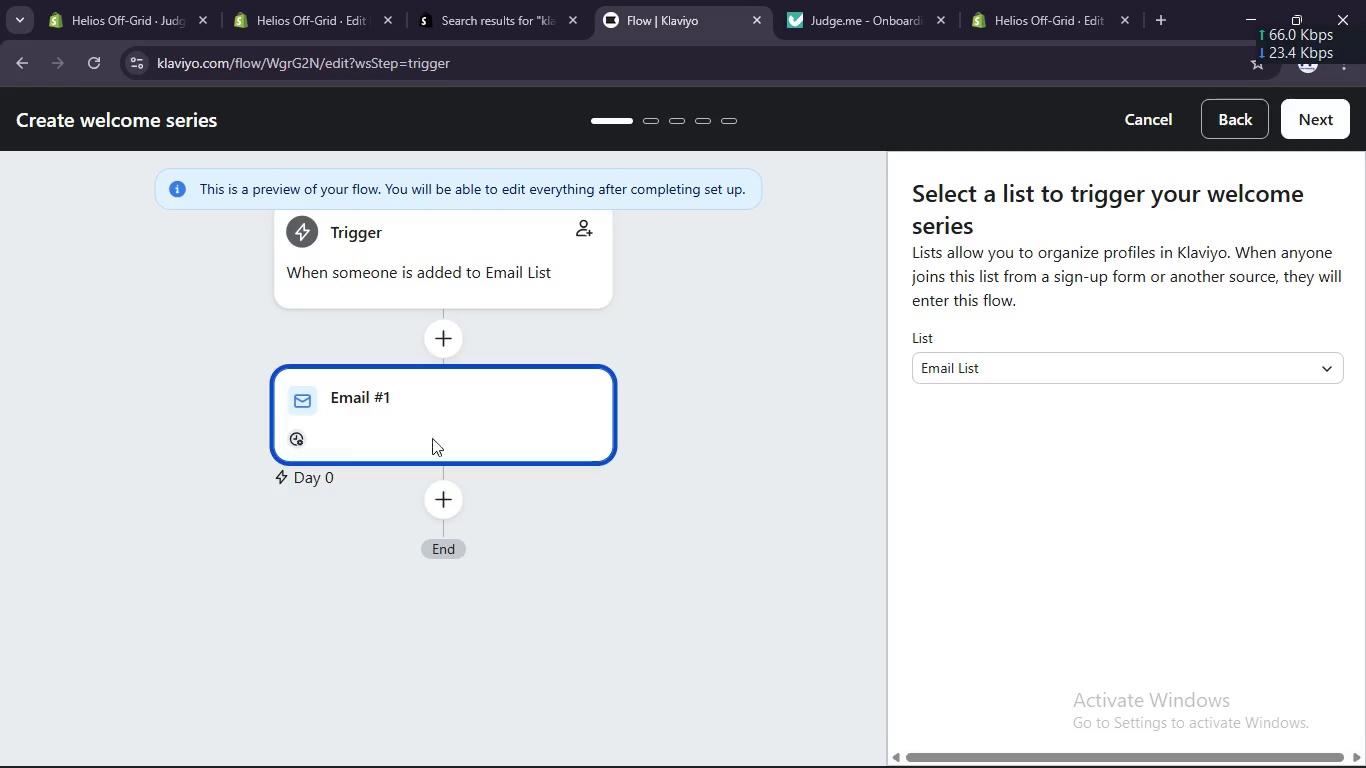 
mouse_move([451, 498])
 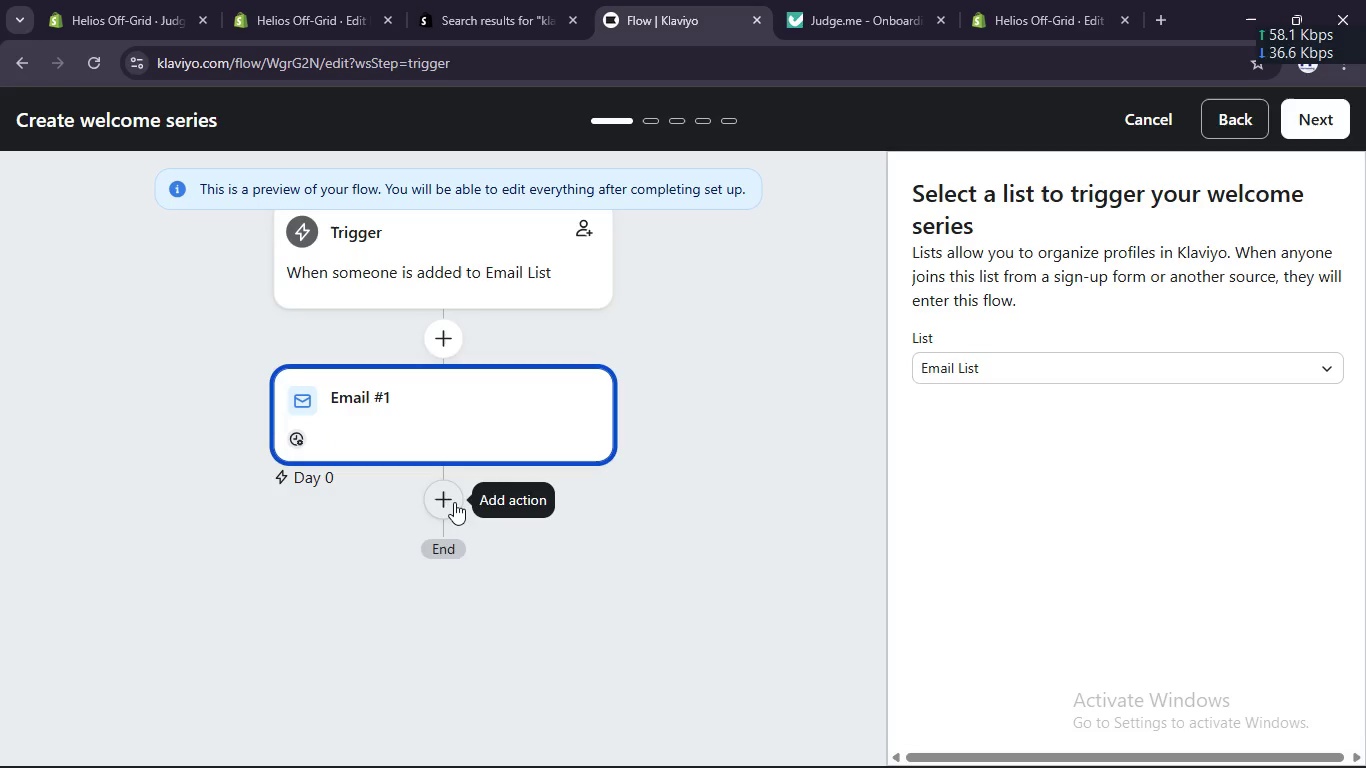 
mouse_move([446, 519])
 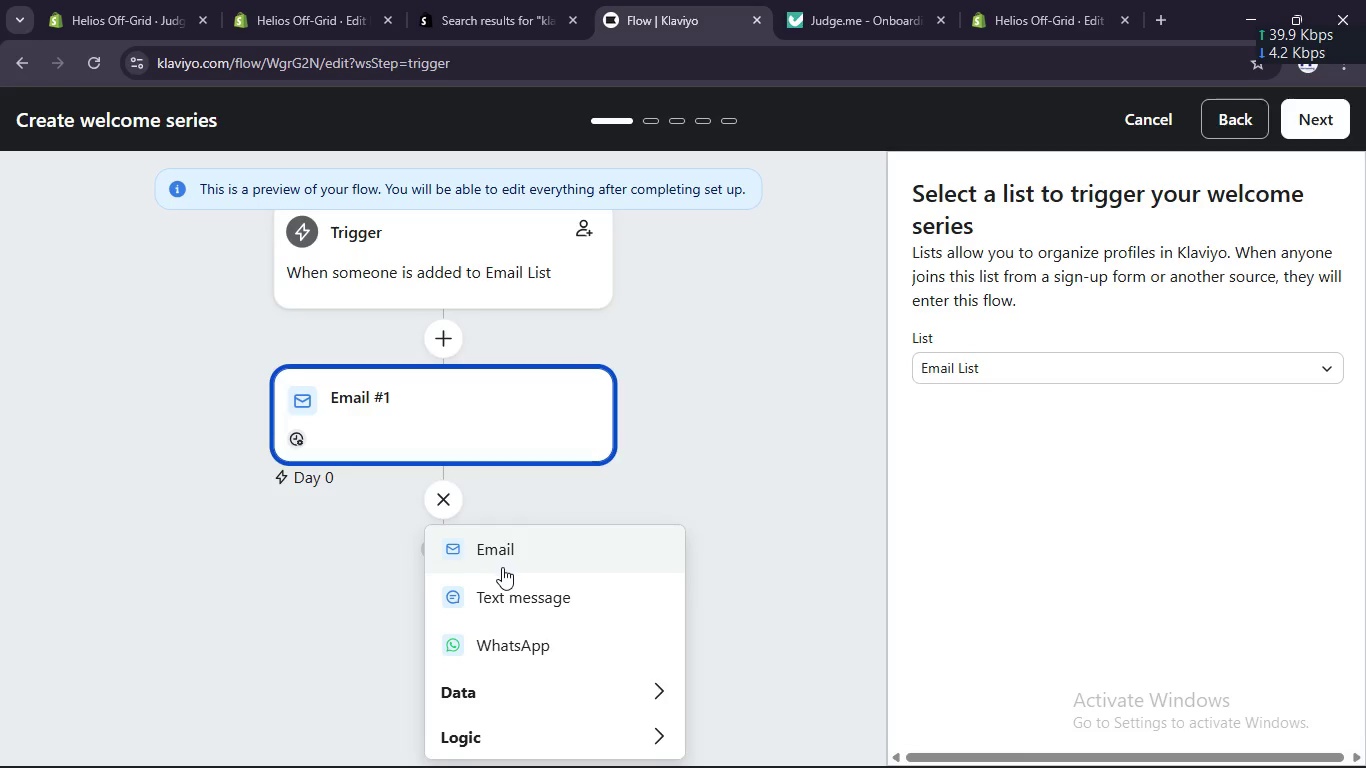 
scroll: coordinate [502, 570], scroll_direction: down, amount: 3.0
 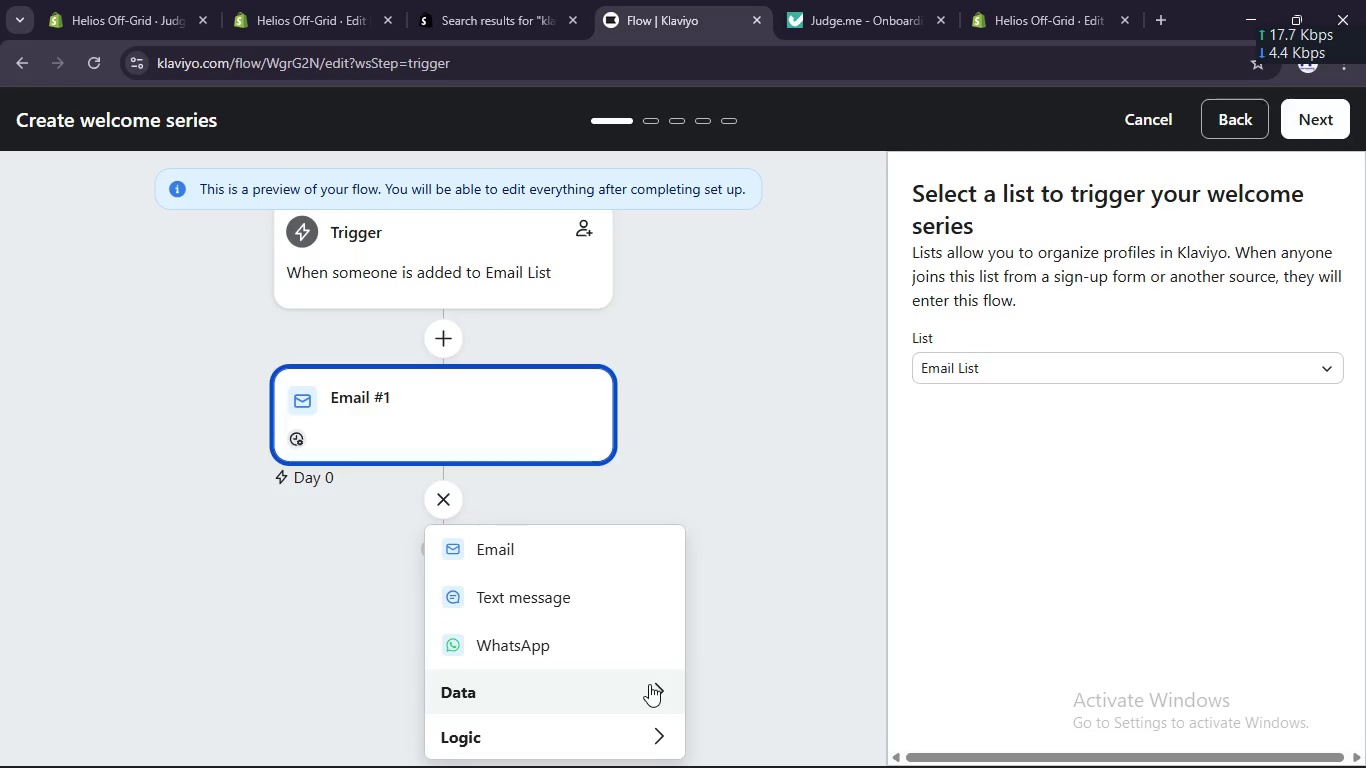 
left_click([650, 690])
 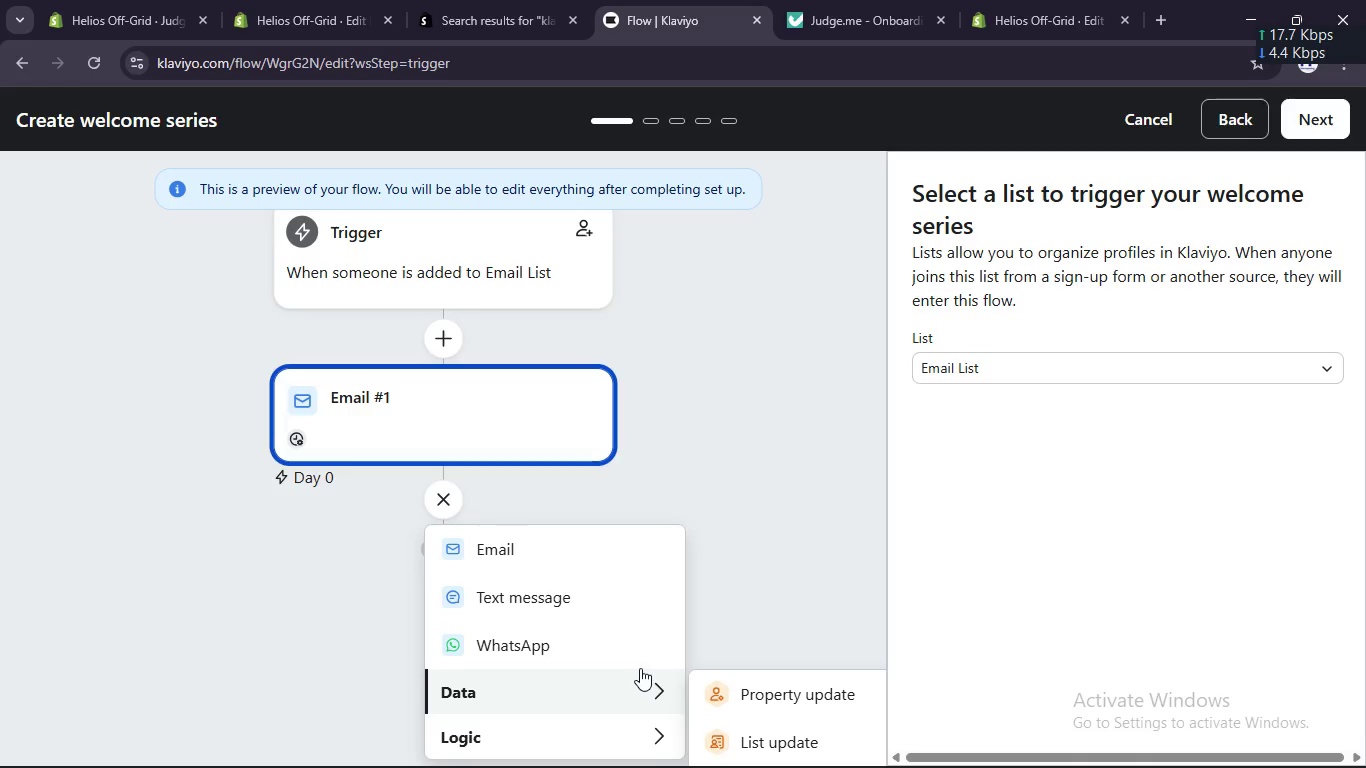 
scroll: coordinate [744, 705], scroll_direction: down, amount: 11.0
 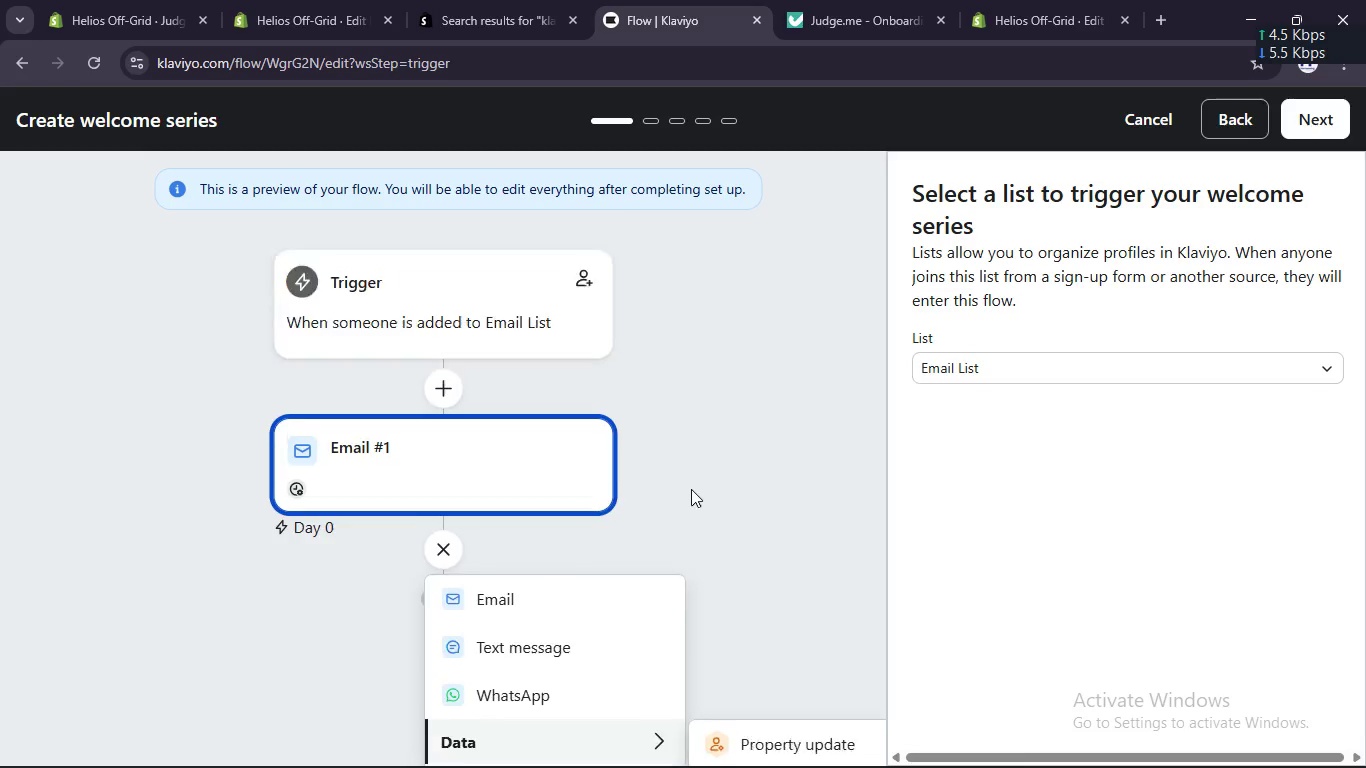 
scroll: coordinate [691, 489], scroll_direction: up, amount: 4.0
 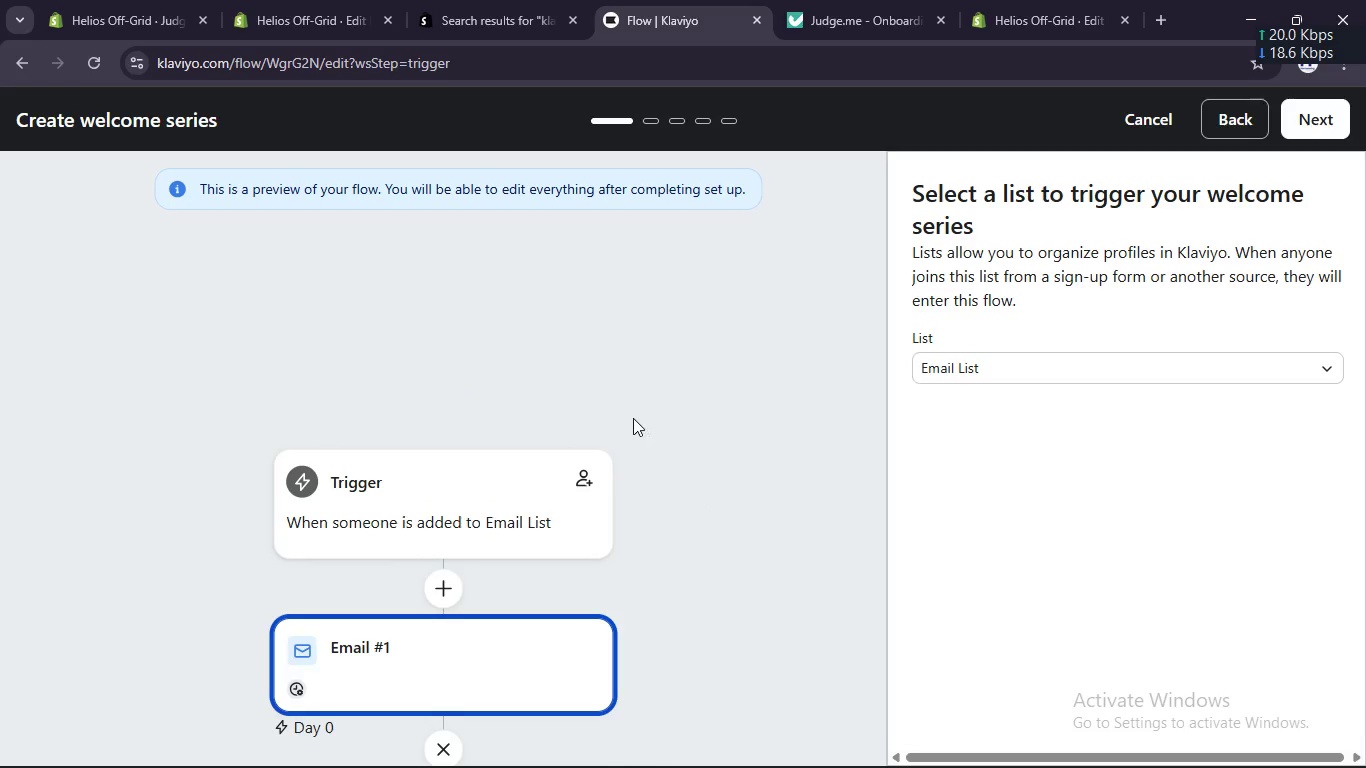 
scroll: coordinate [606, 410], scroll_direction: none, amount: 0.0
 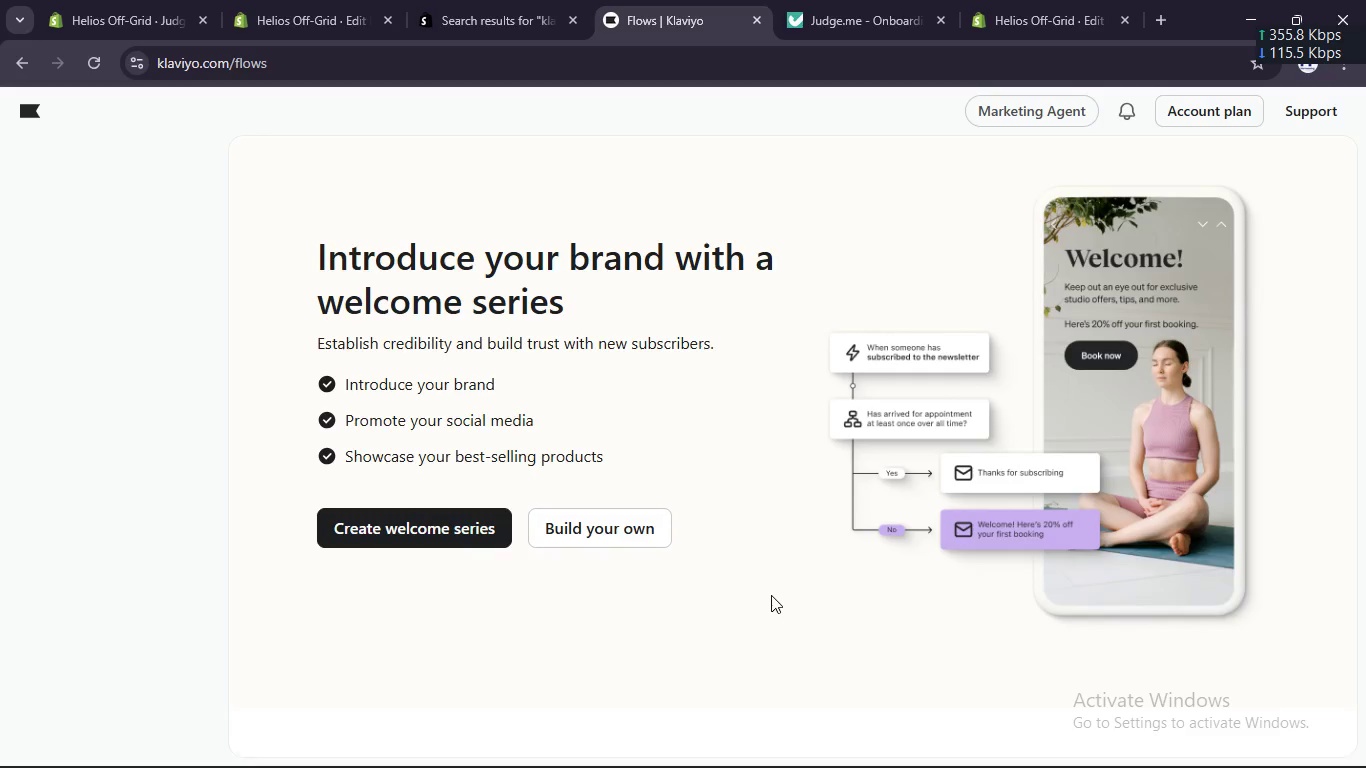 
left_click([623, 519])
 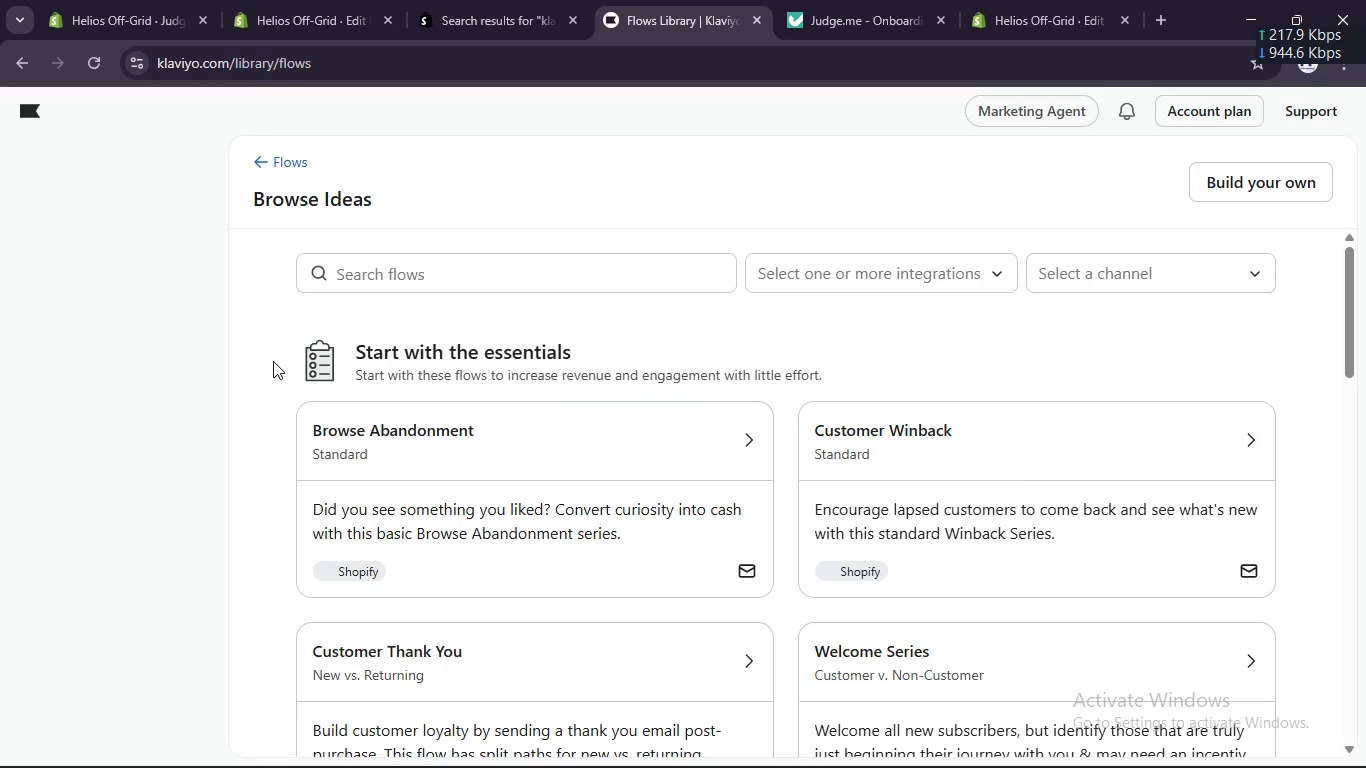 
scroll: coordinate [693, 354], scroll_direction: down, amount: 30.0
 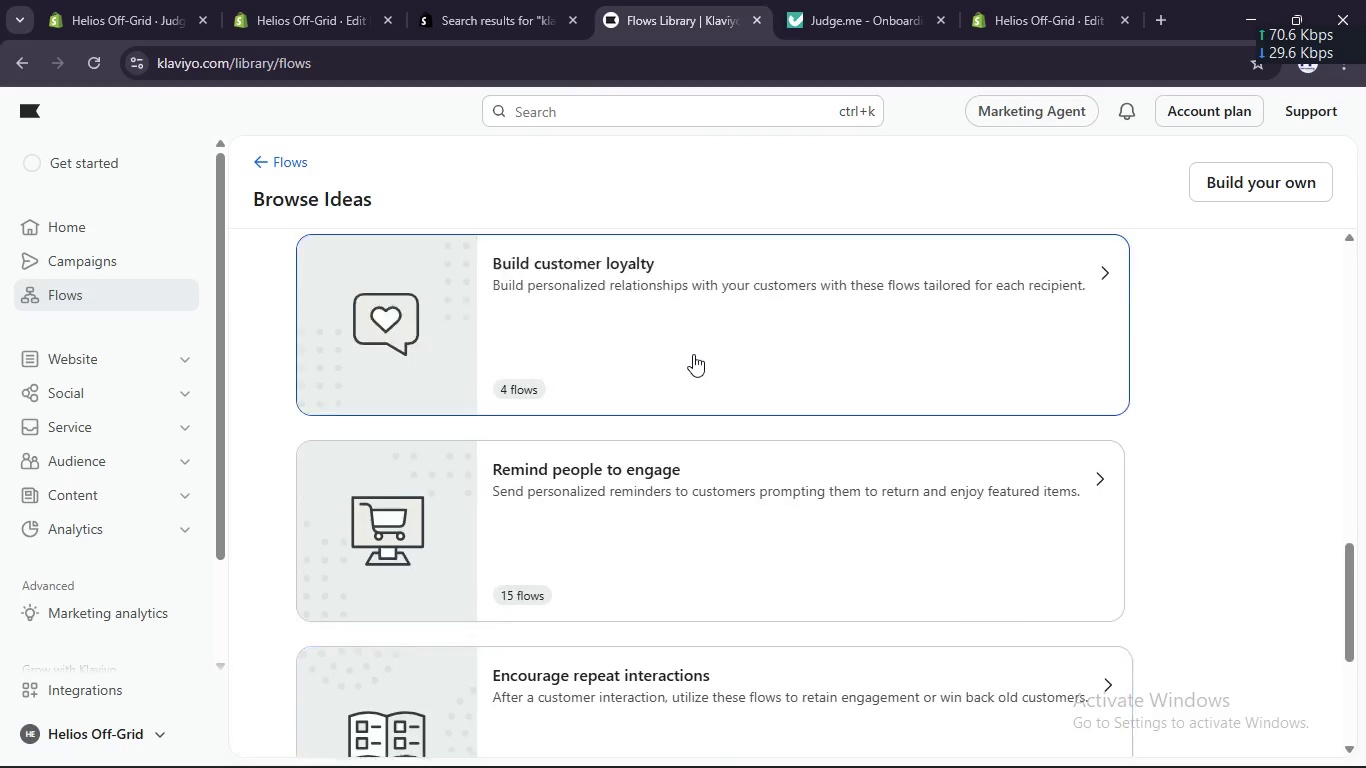 
scroll: coordinate [684, 350], scroll_direction: up, amount: 13.0
 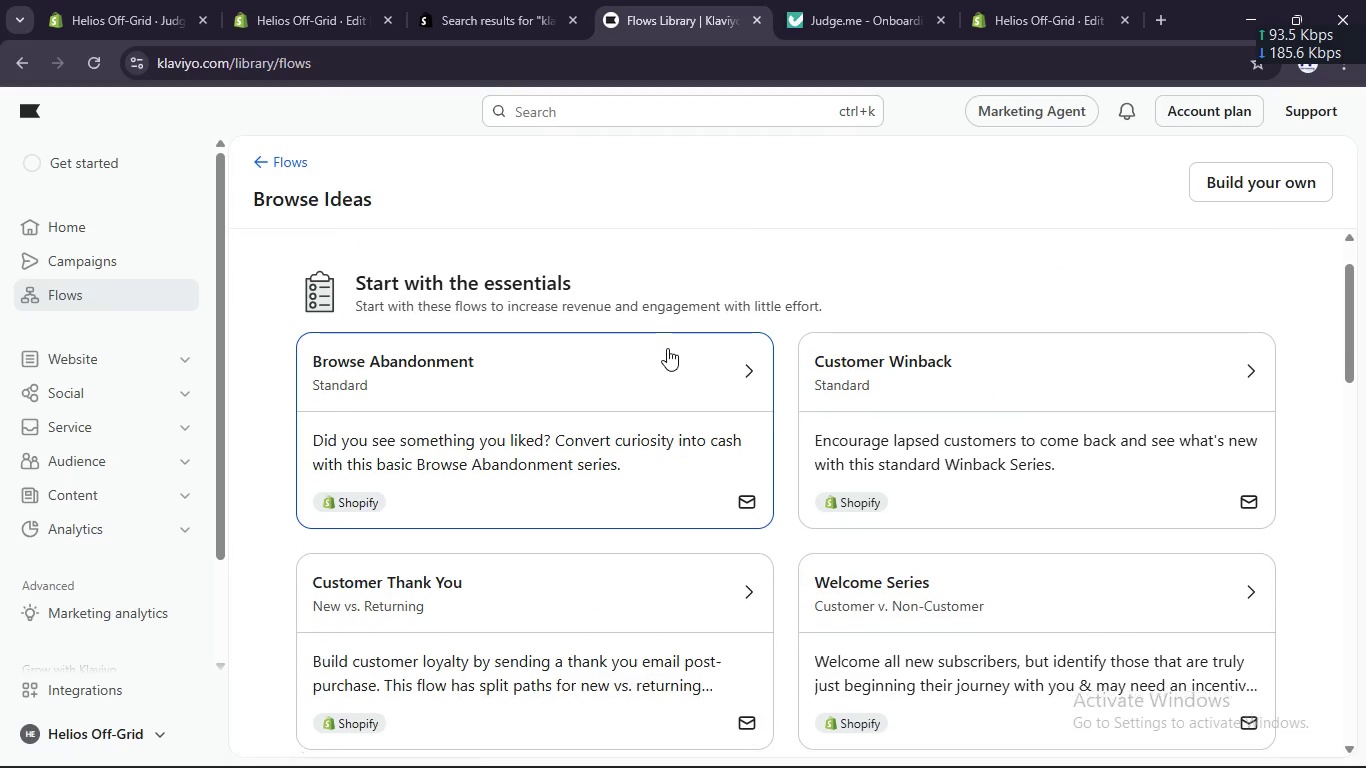 
scroll: coordinate [667, 348], scroll_direction: none, amount: 0.0
 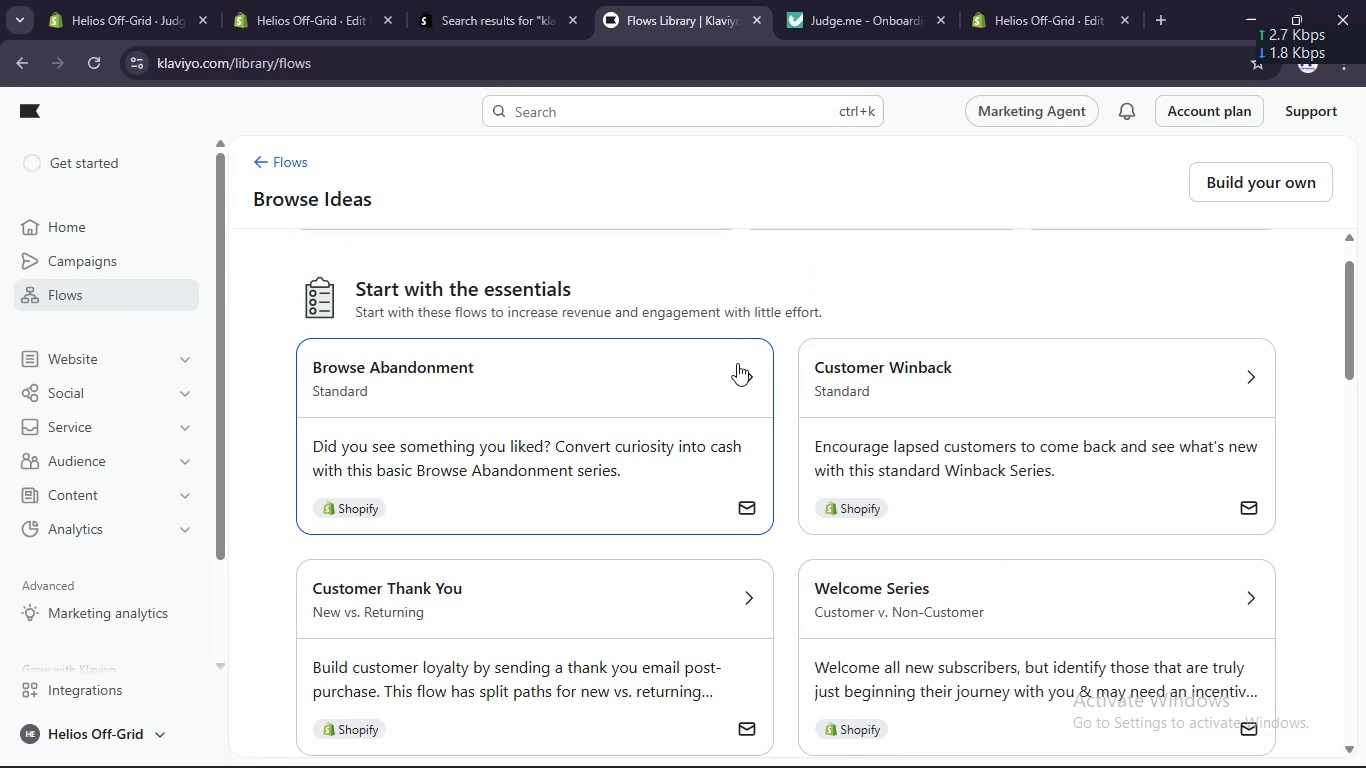 
scroll: coordinate [760, 380], scroll_direction: down, amount: 15.0
 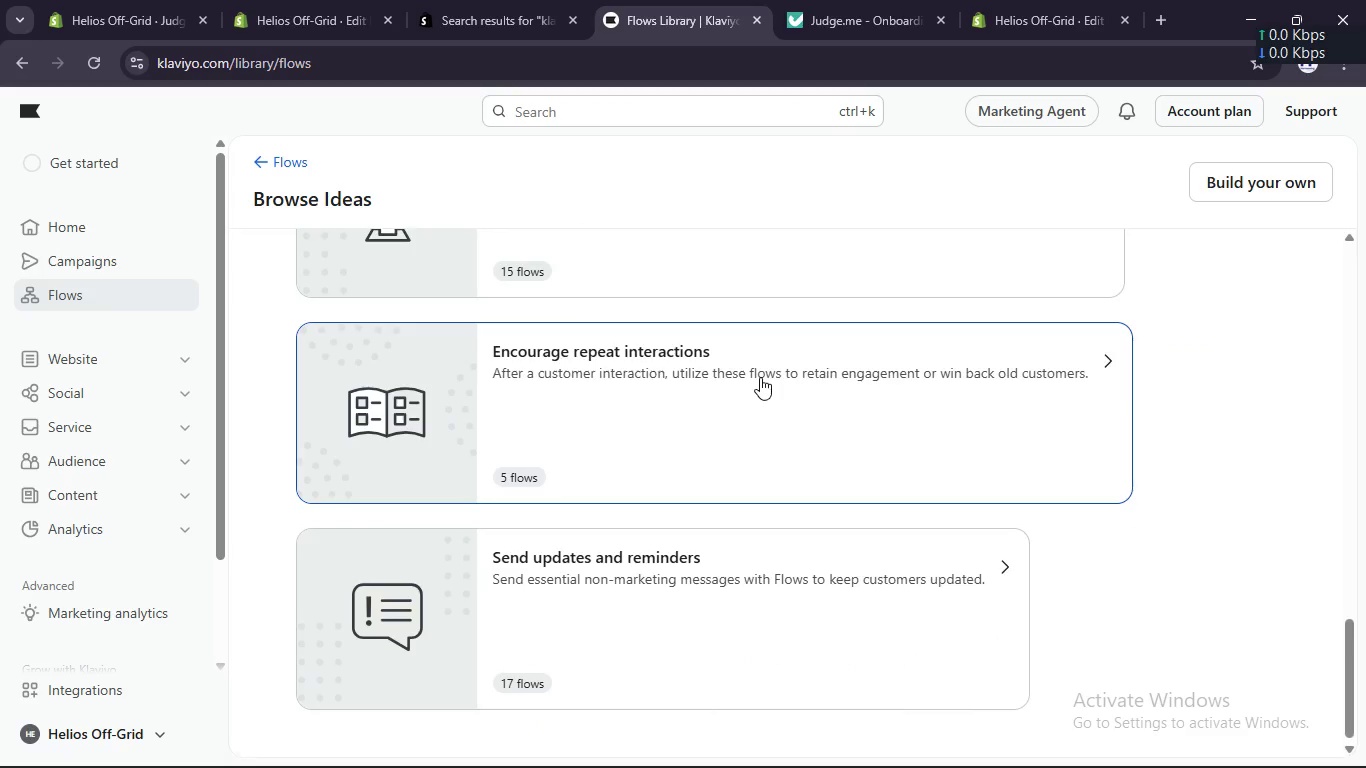 
scroll: coordinate [718, 379], scroll_direction: up, amount: 8.0
 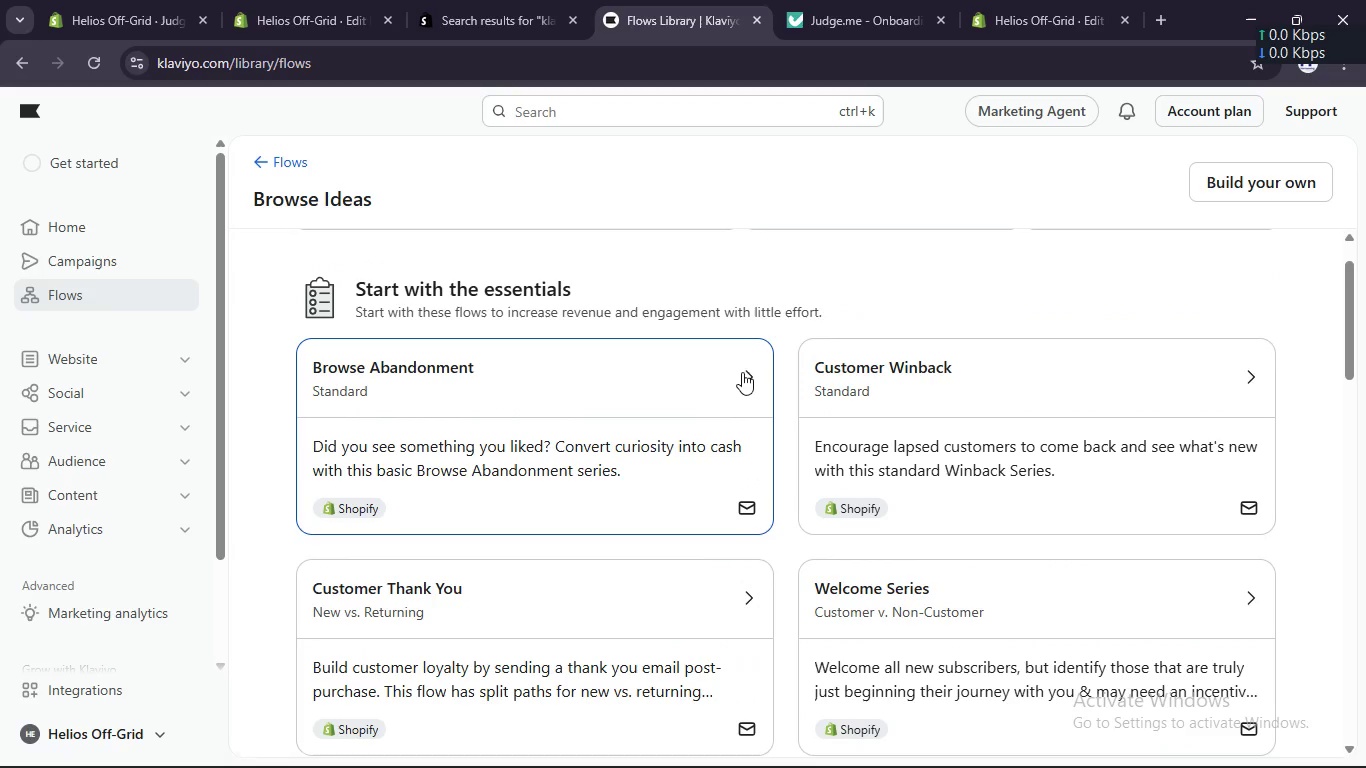 
left_click([738, 373])
 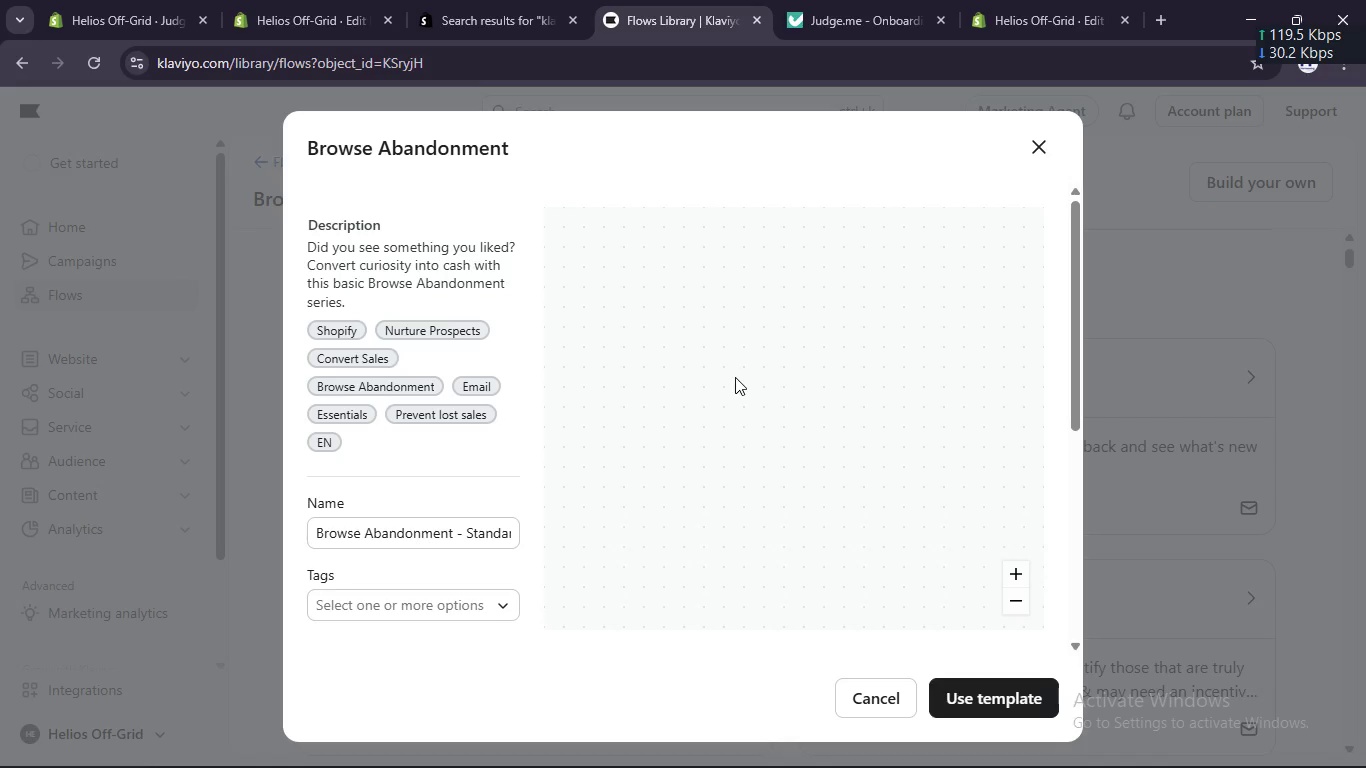 
scroll: coordinate [456, 399], scroll_direction: down, amount: 2.0
 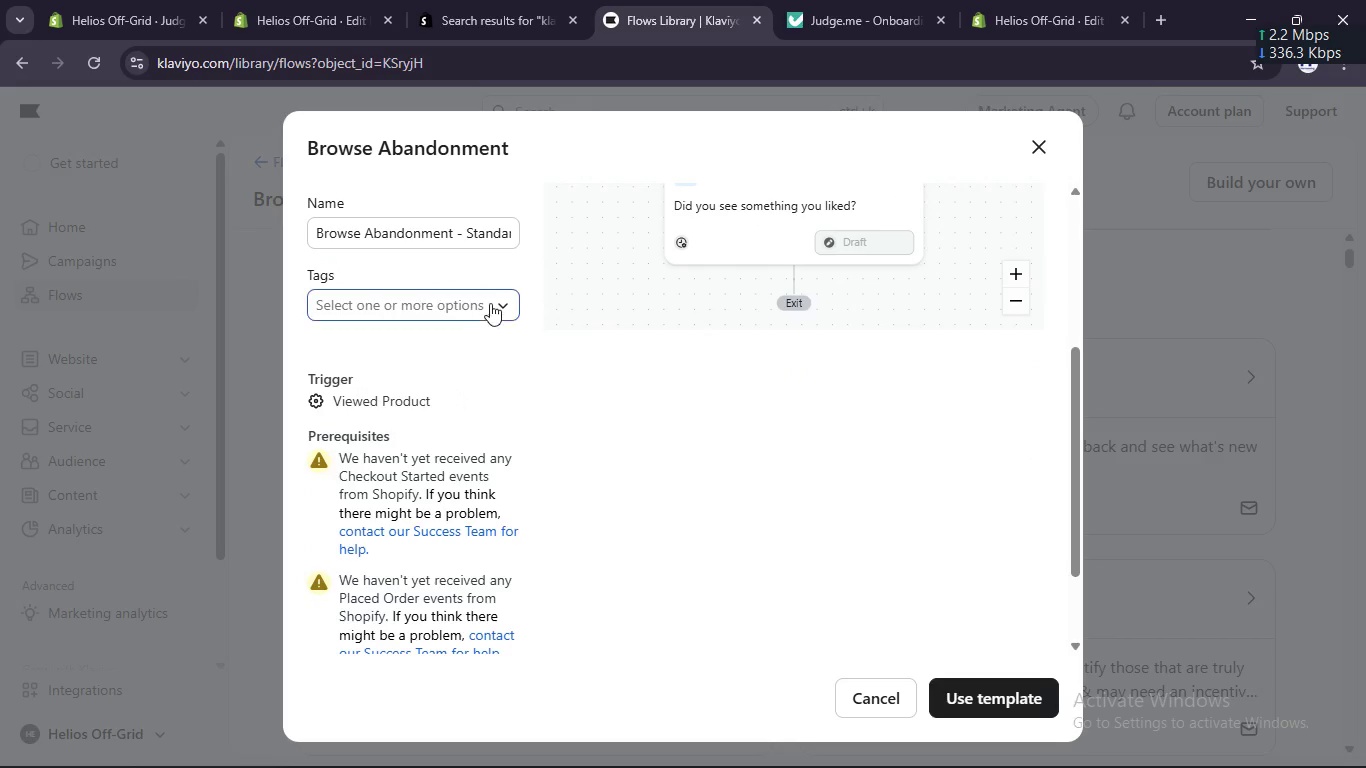 
left_click([492, 300])
 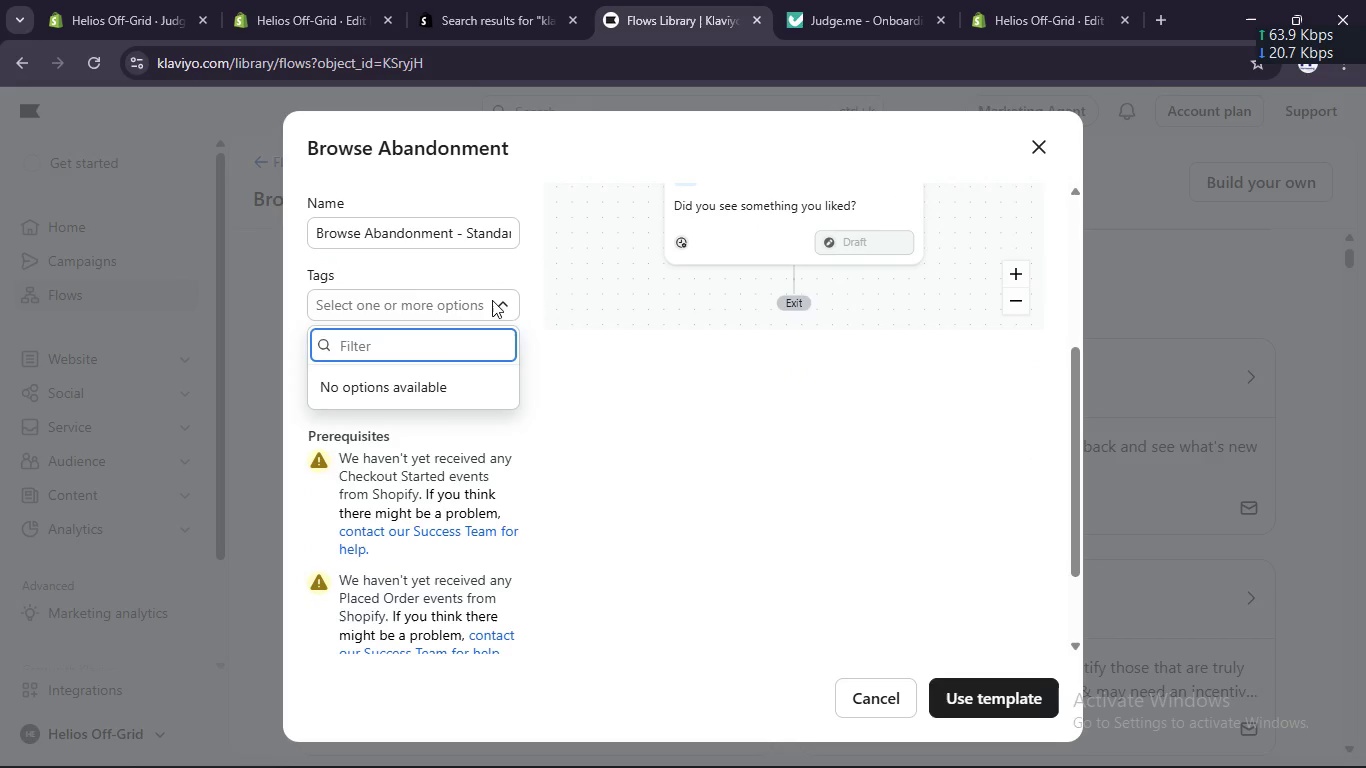 
left_click([492, 300])
 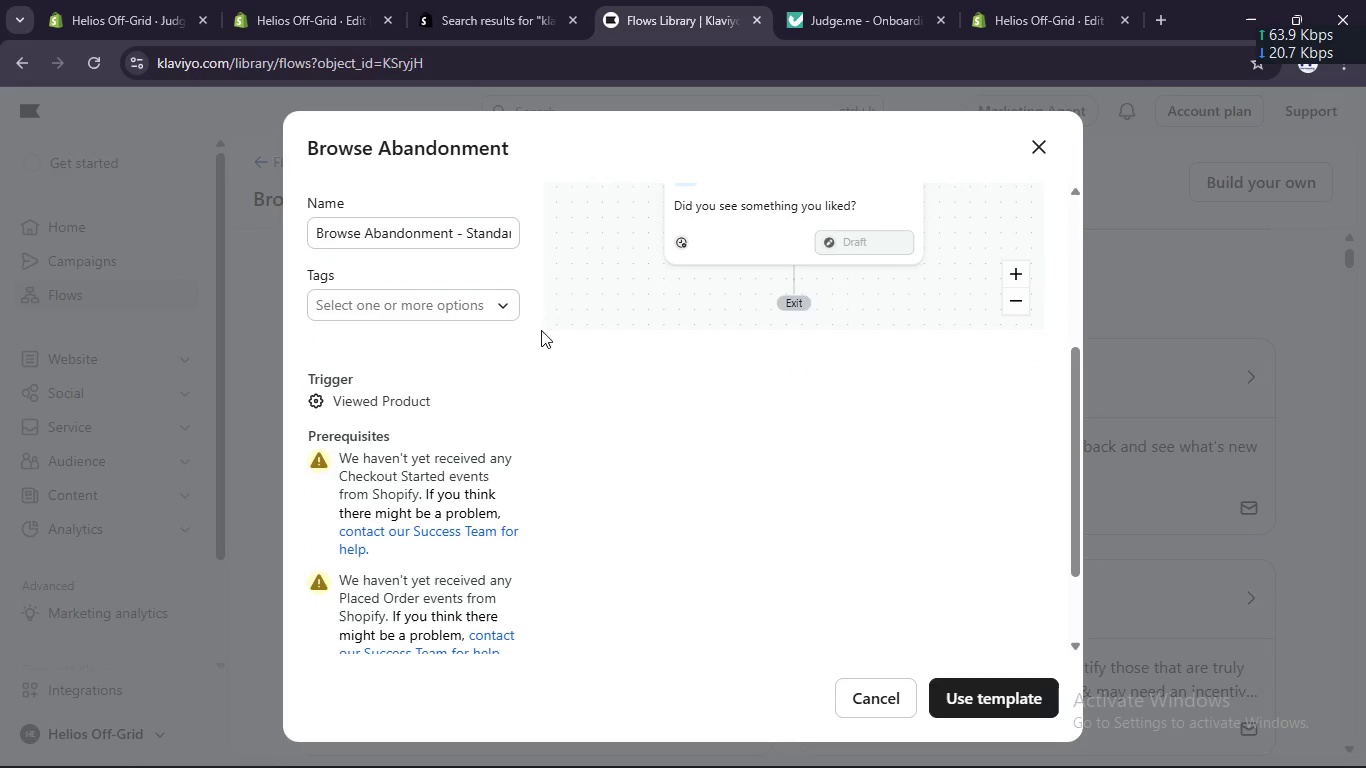 
scroll: coordinate [542, 332], scroll_direction: down, amount: 8.0
 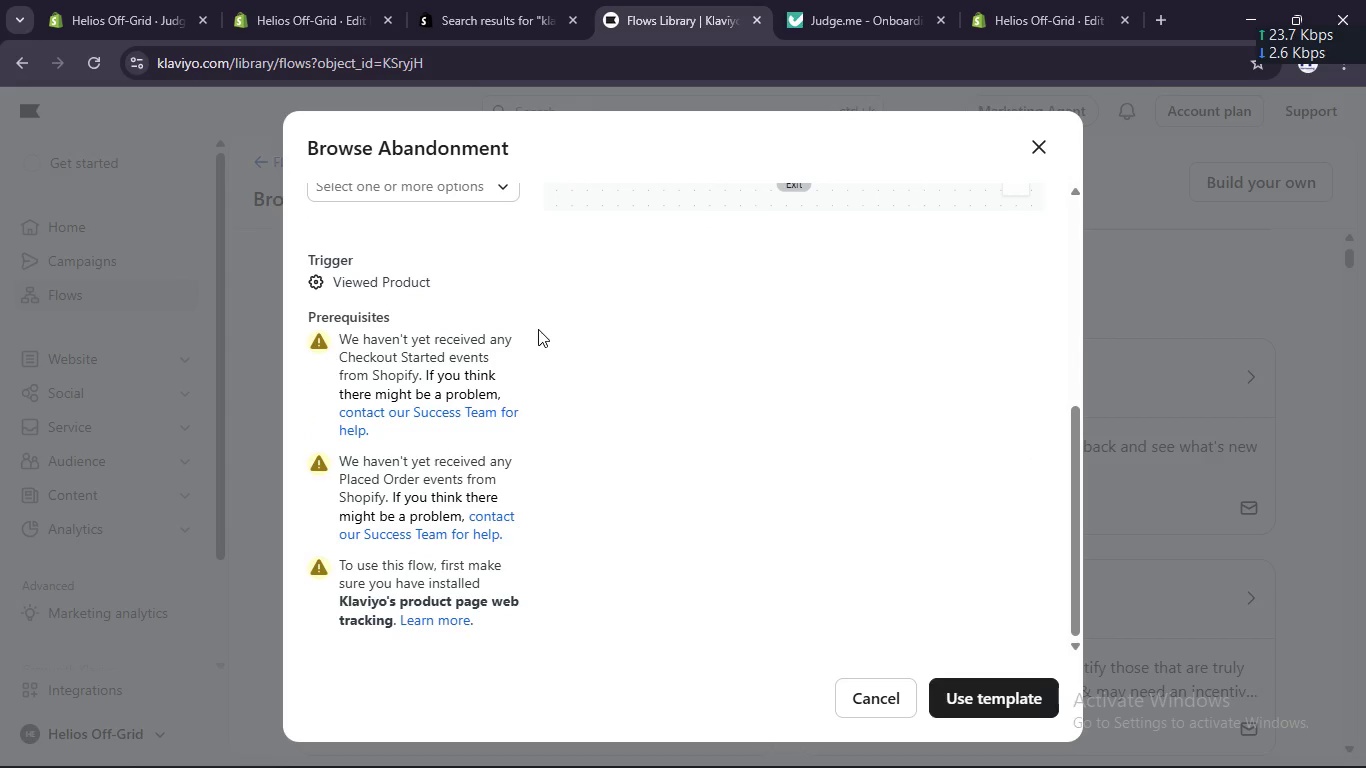 
scroll: coordinate [538, 329], scroll_direction: up, amount: 11.0
 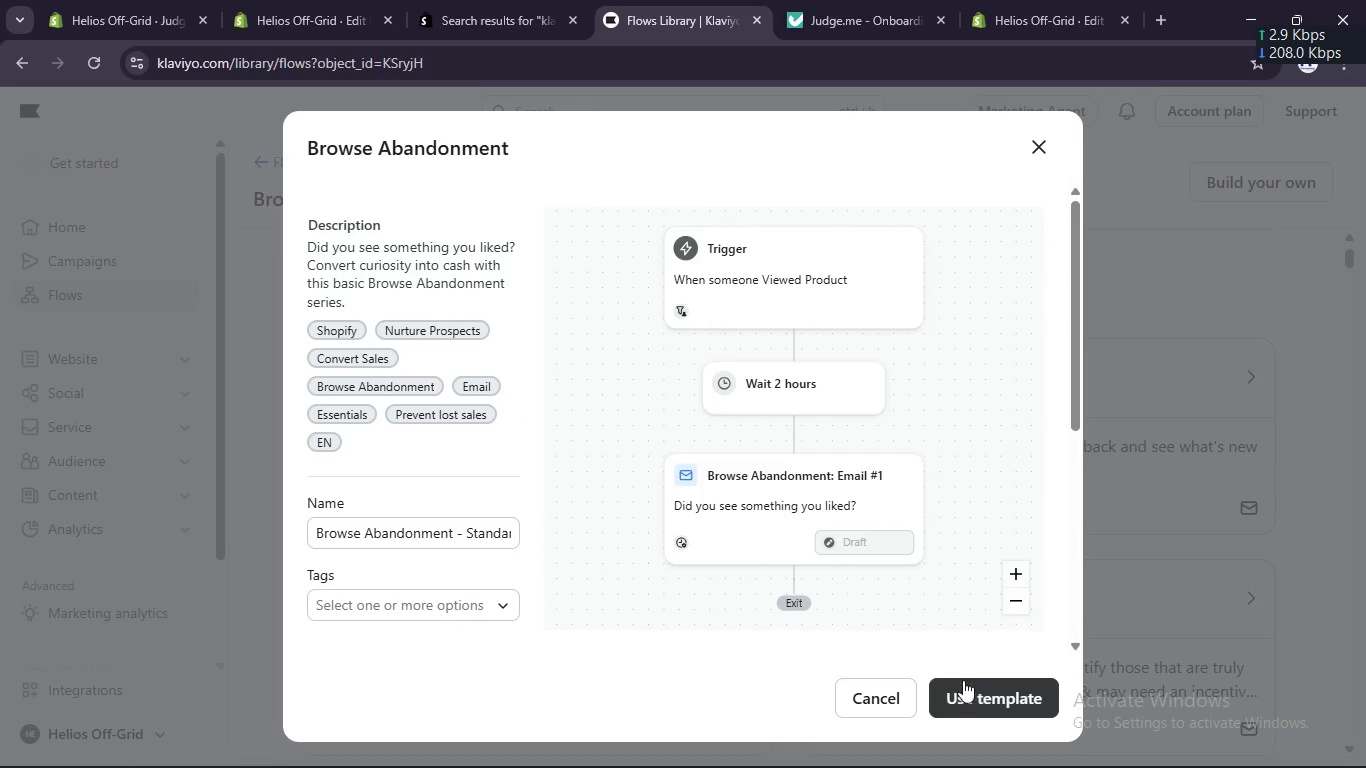 
wait(7.74)
 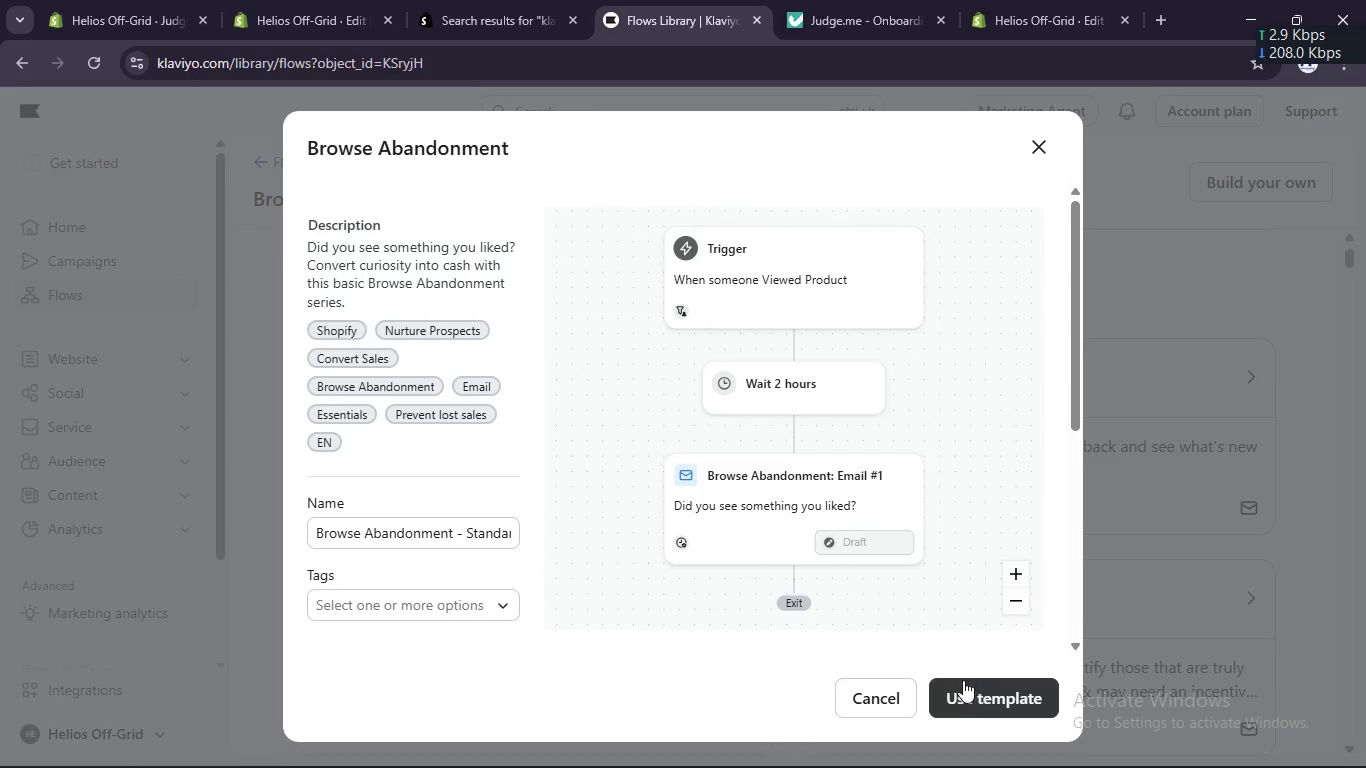 
left_click([872, 629])